 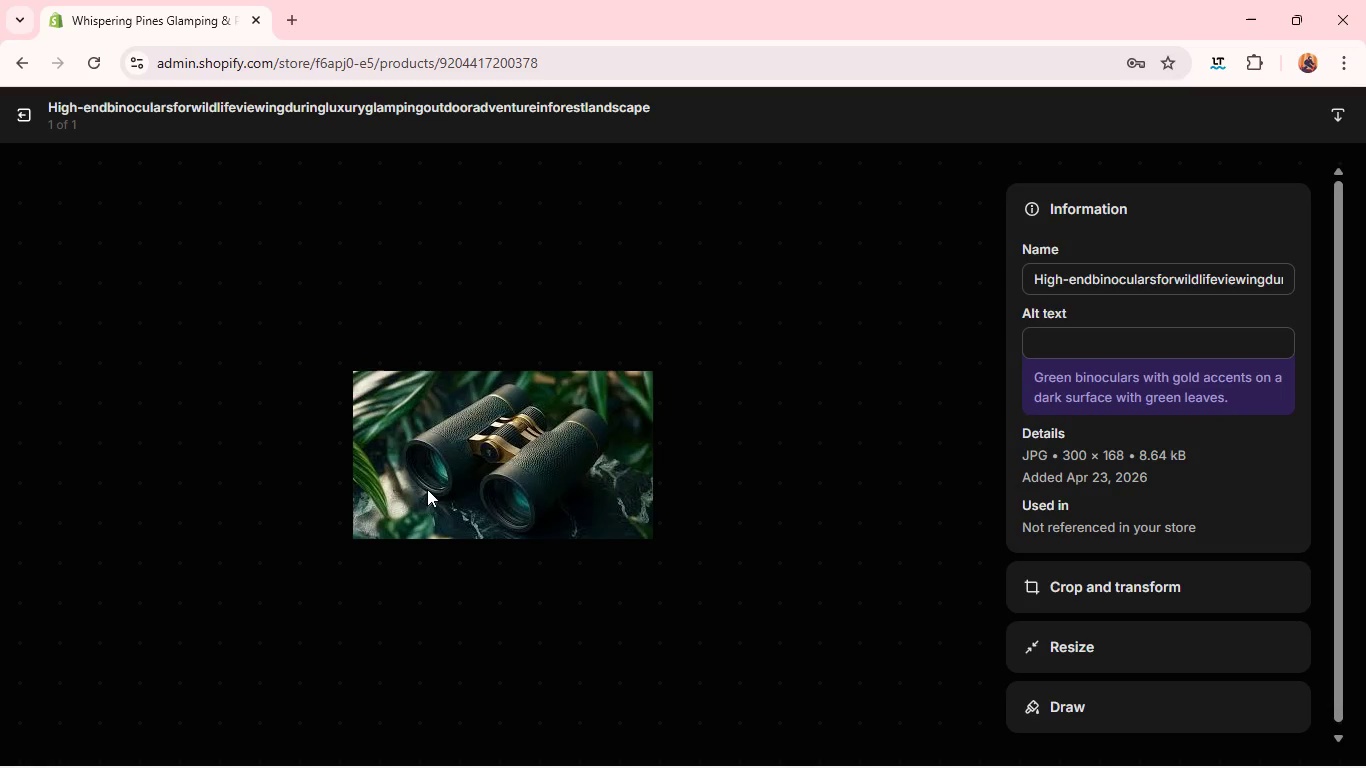 
left_click([1079, 342])
 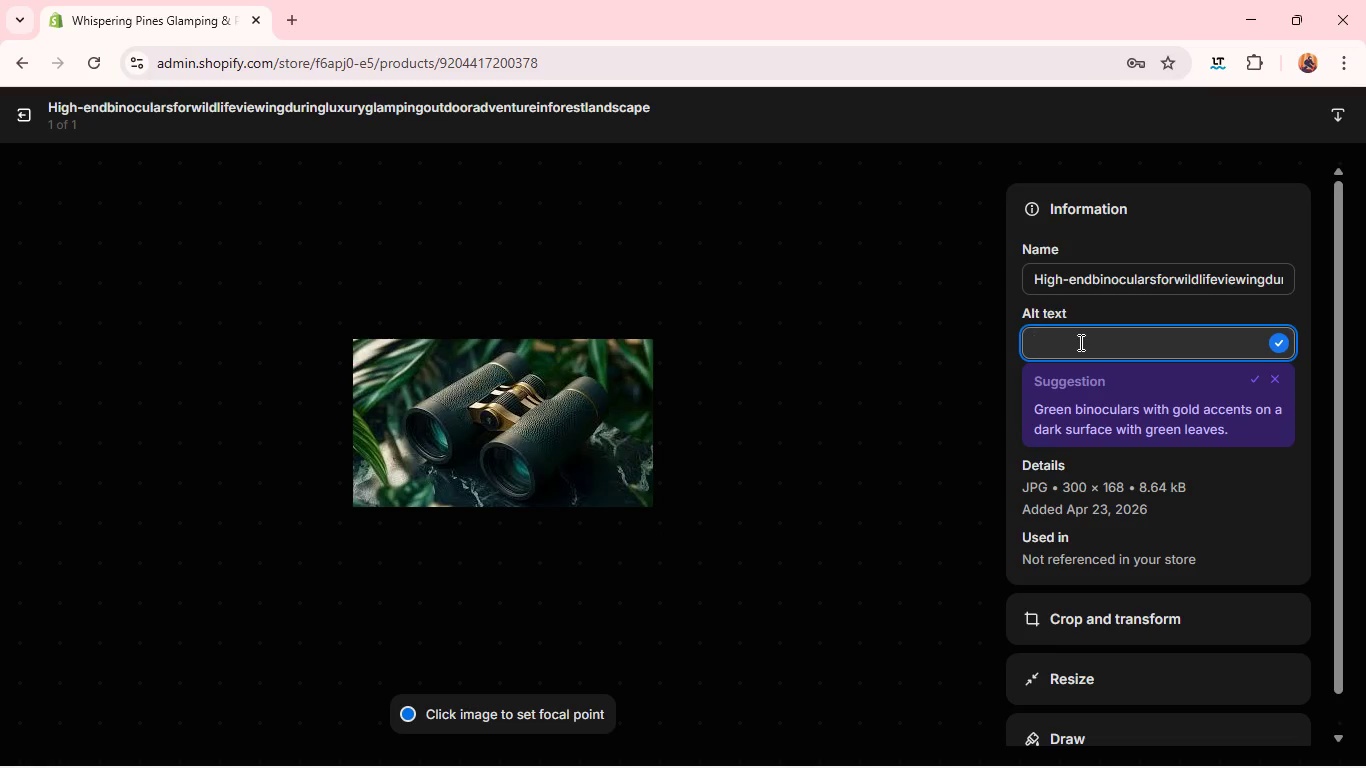 
type(High-end binoculars )
 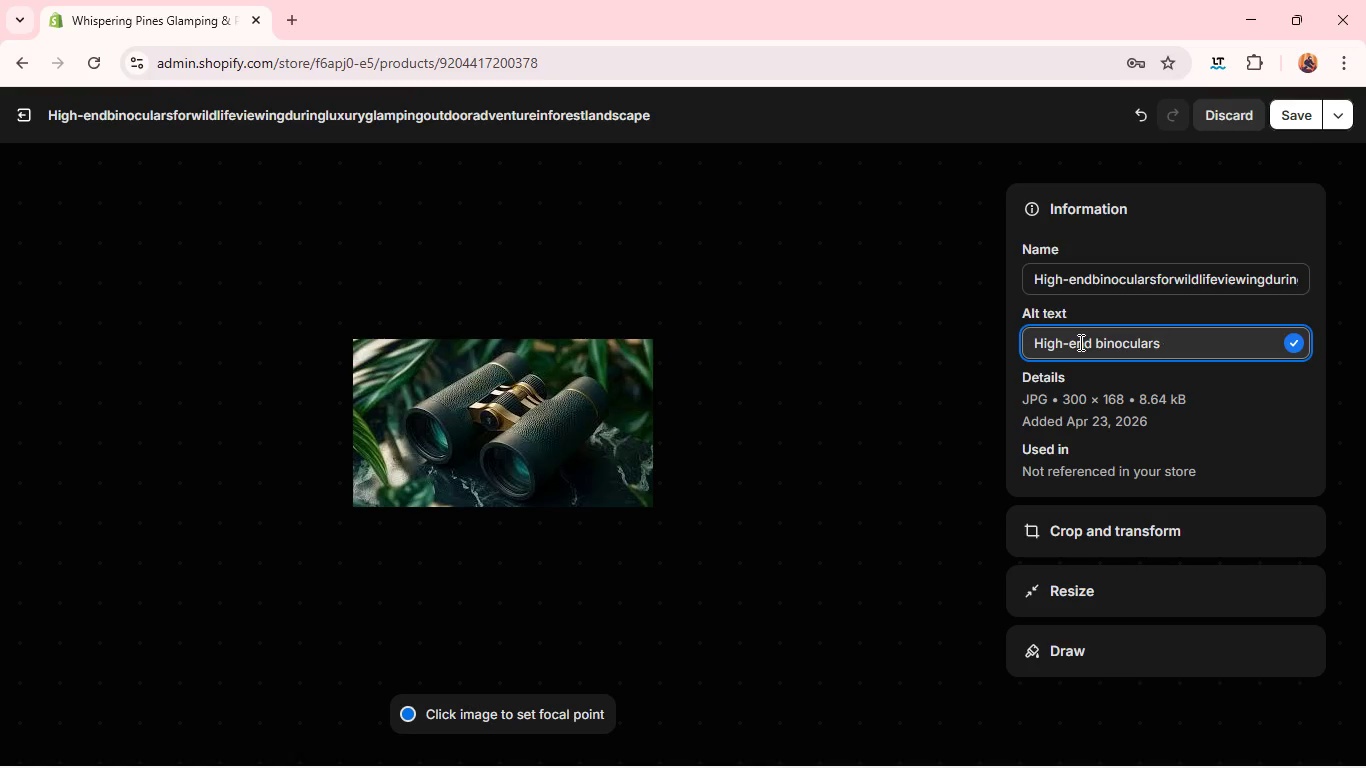 
wait(9.7)
 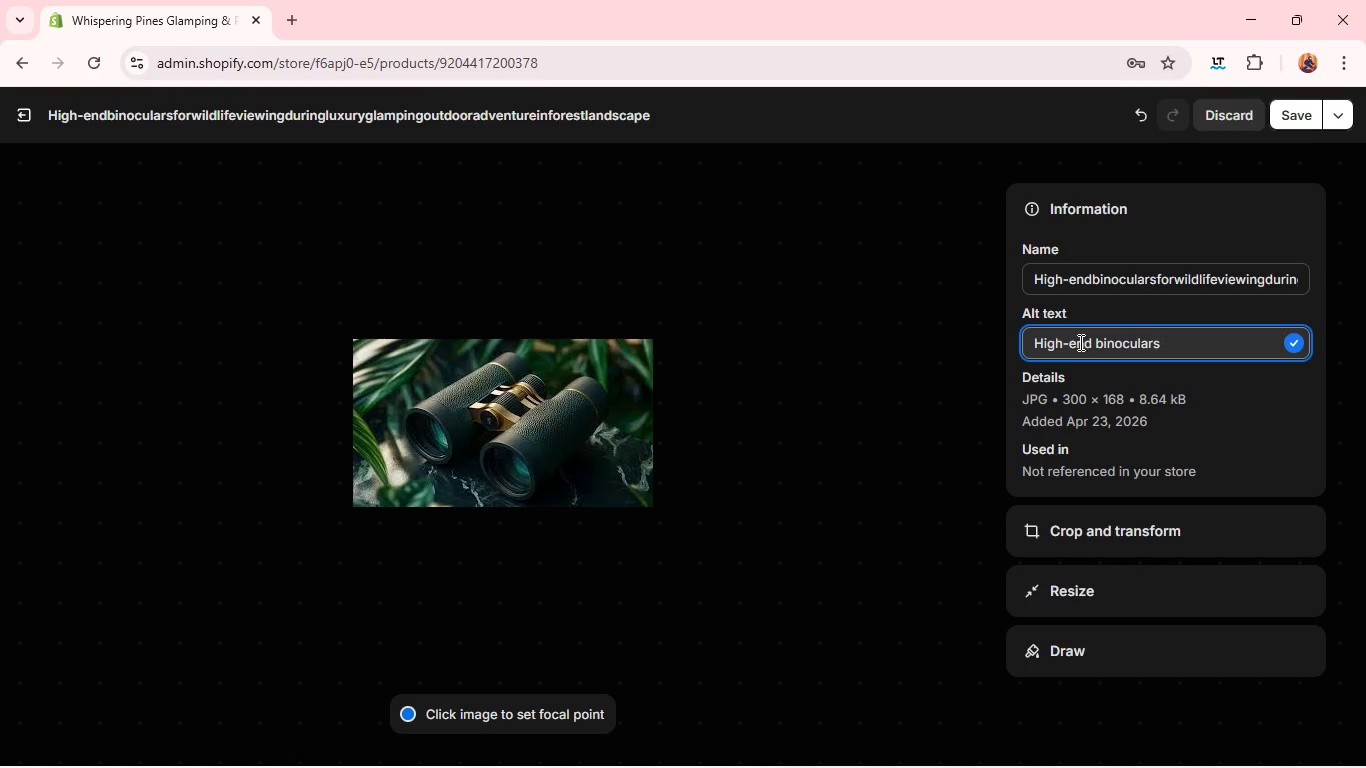 
type(for wildlie viewing during luxury glamping outdoor adventure in forest landscape)
 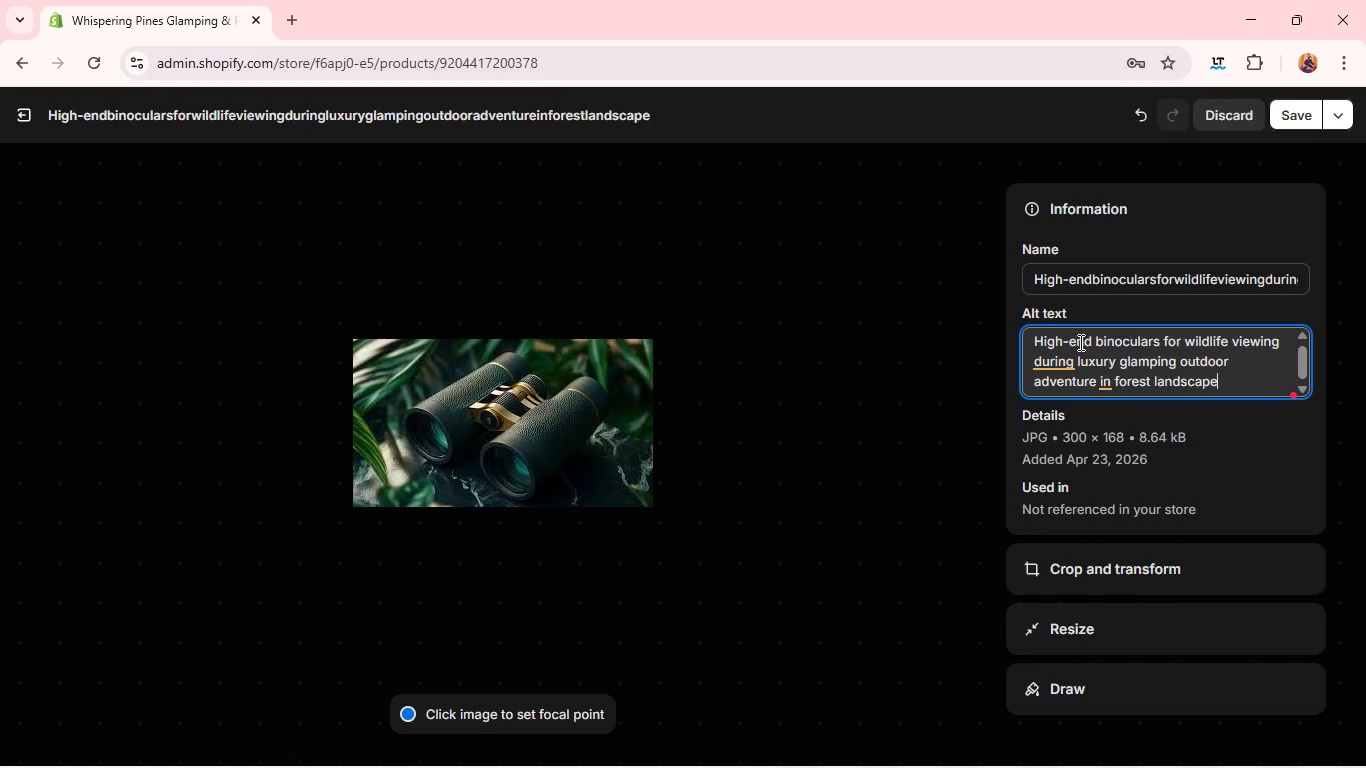 
wait(5.3)
 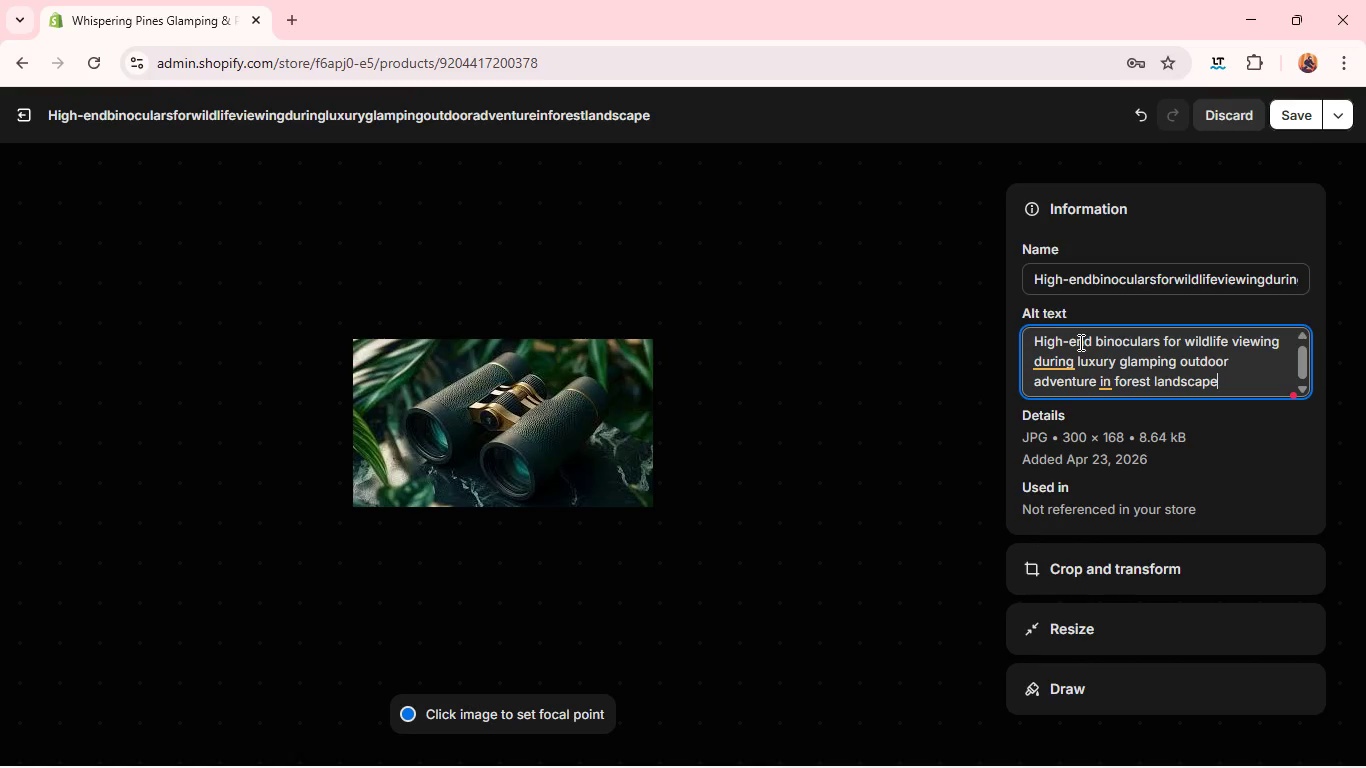 
left_click([1049, 358])
 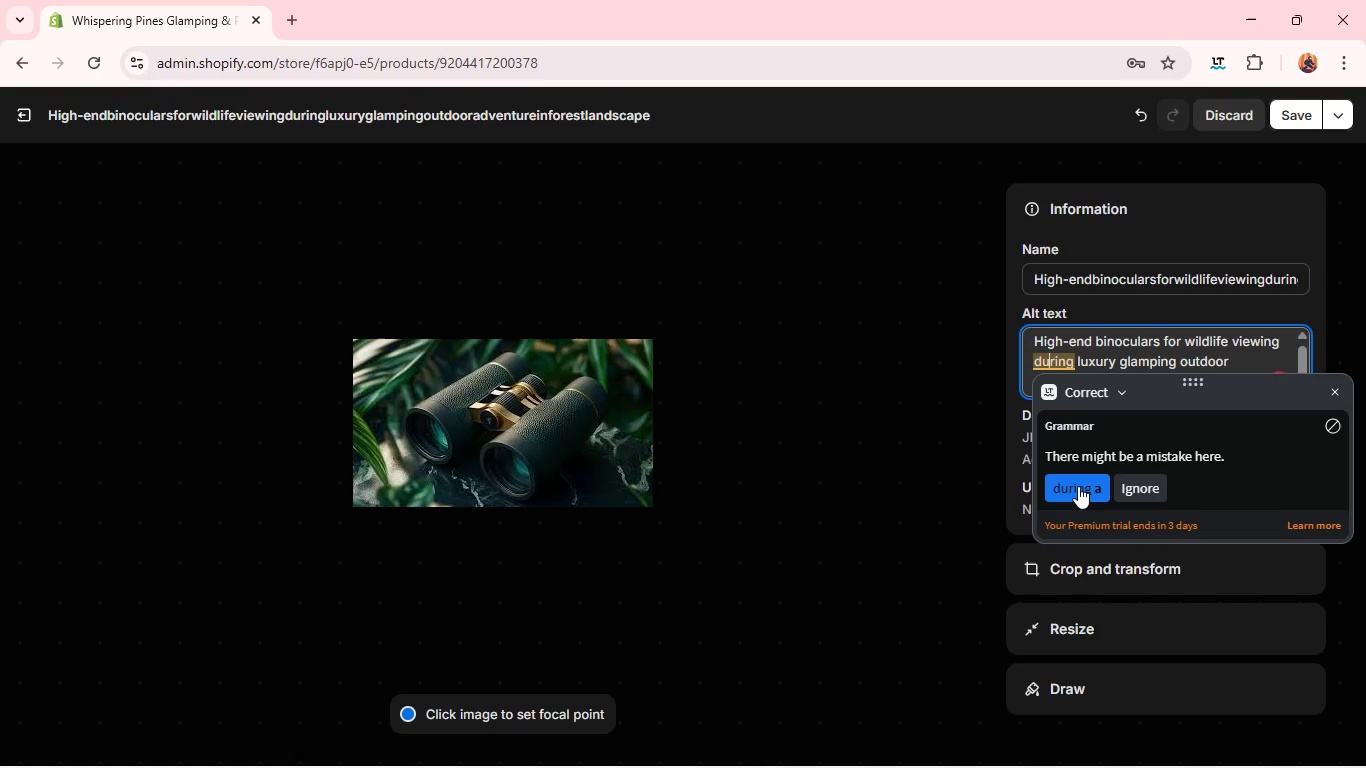 
left_click([1078, 486])
 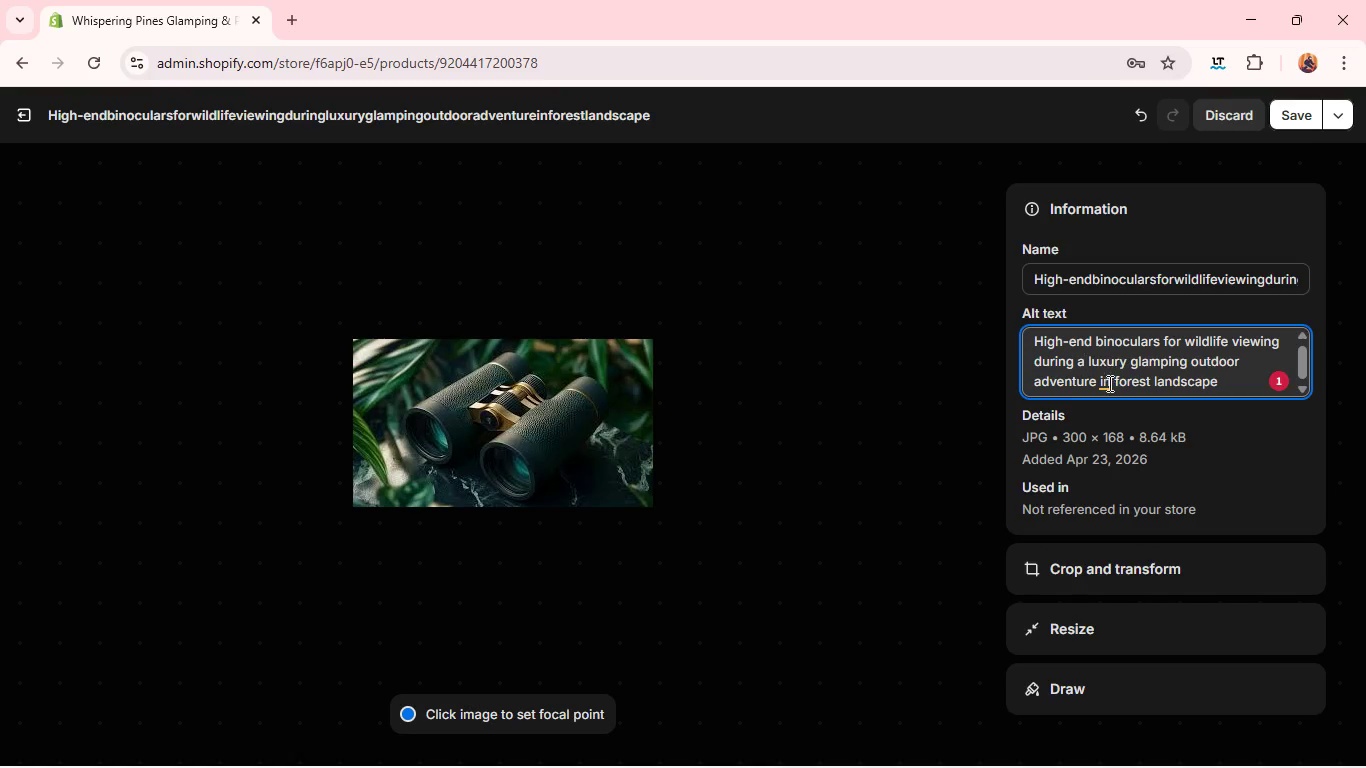 
left_click([1107, 384])
 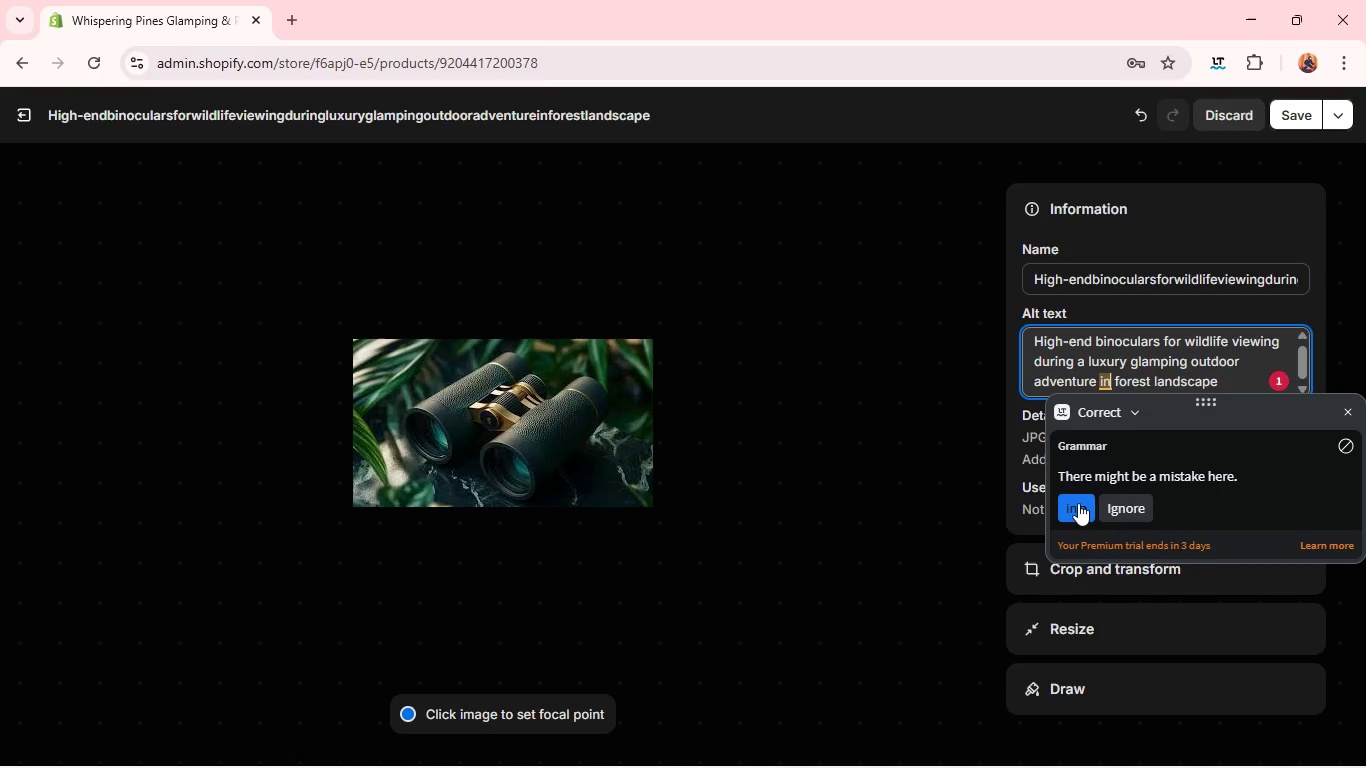 
left_click([1078, 503])
 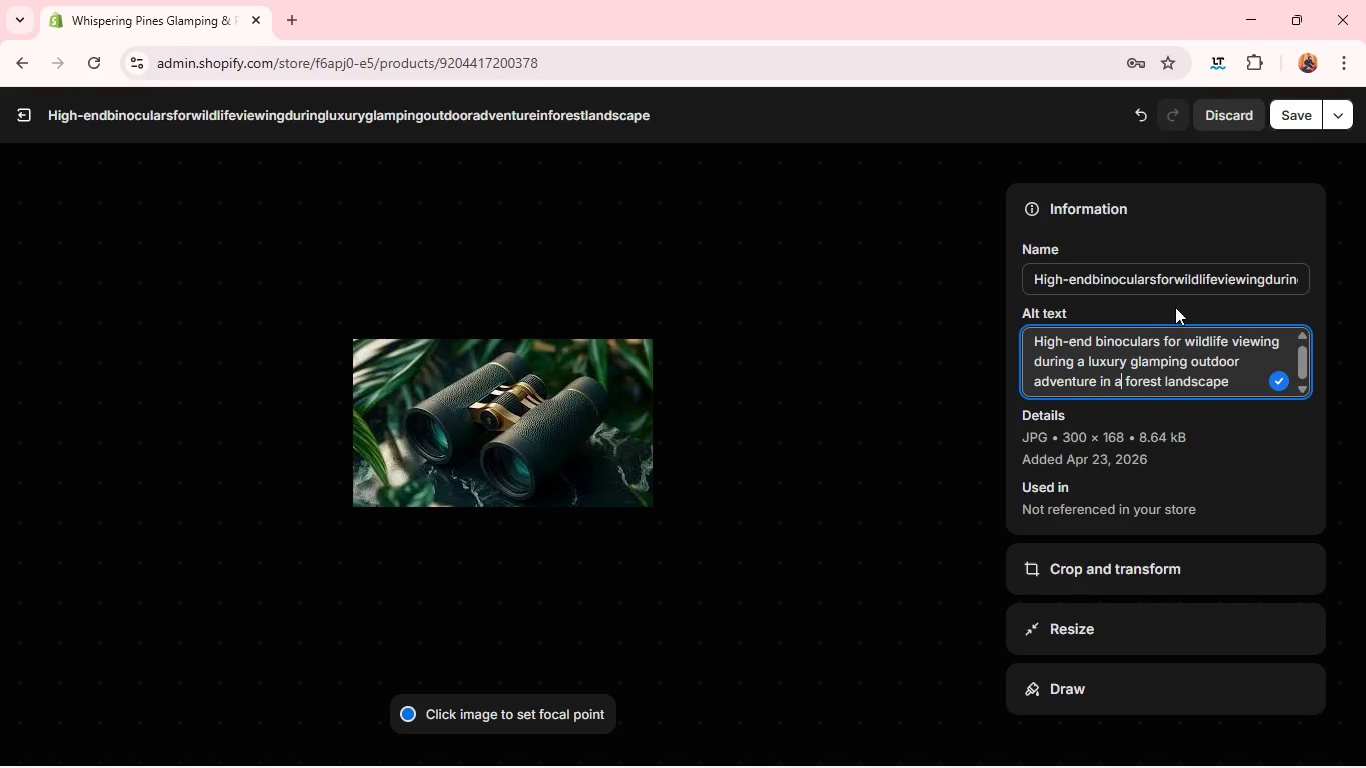 
wait(7.69)
 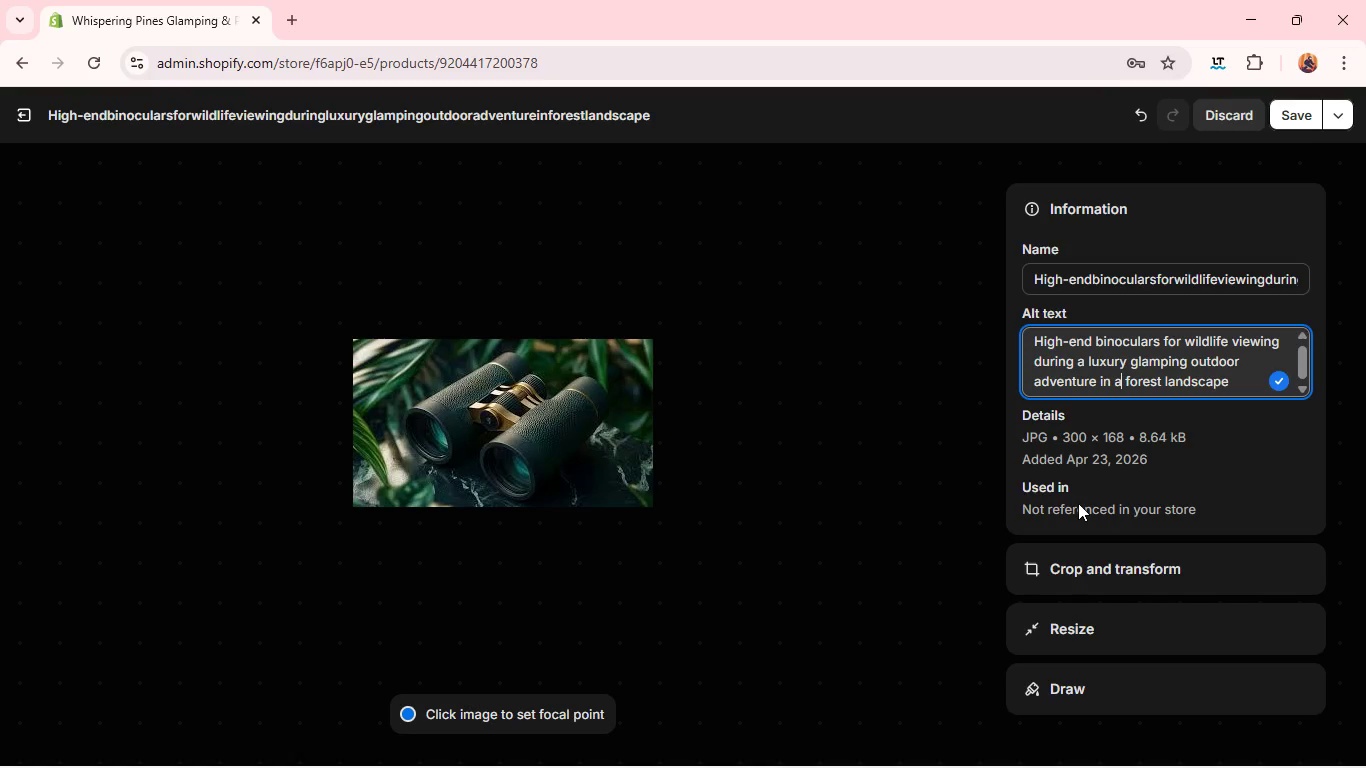 
left_click([1082, 553])
 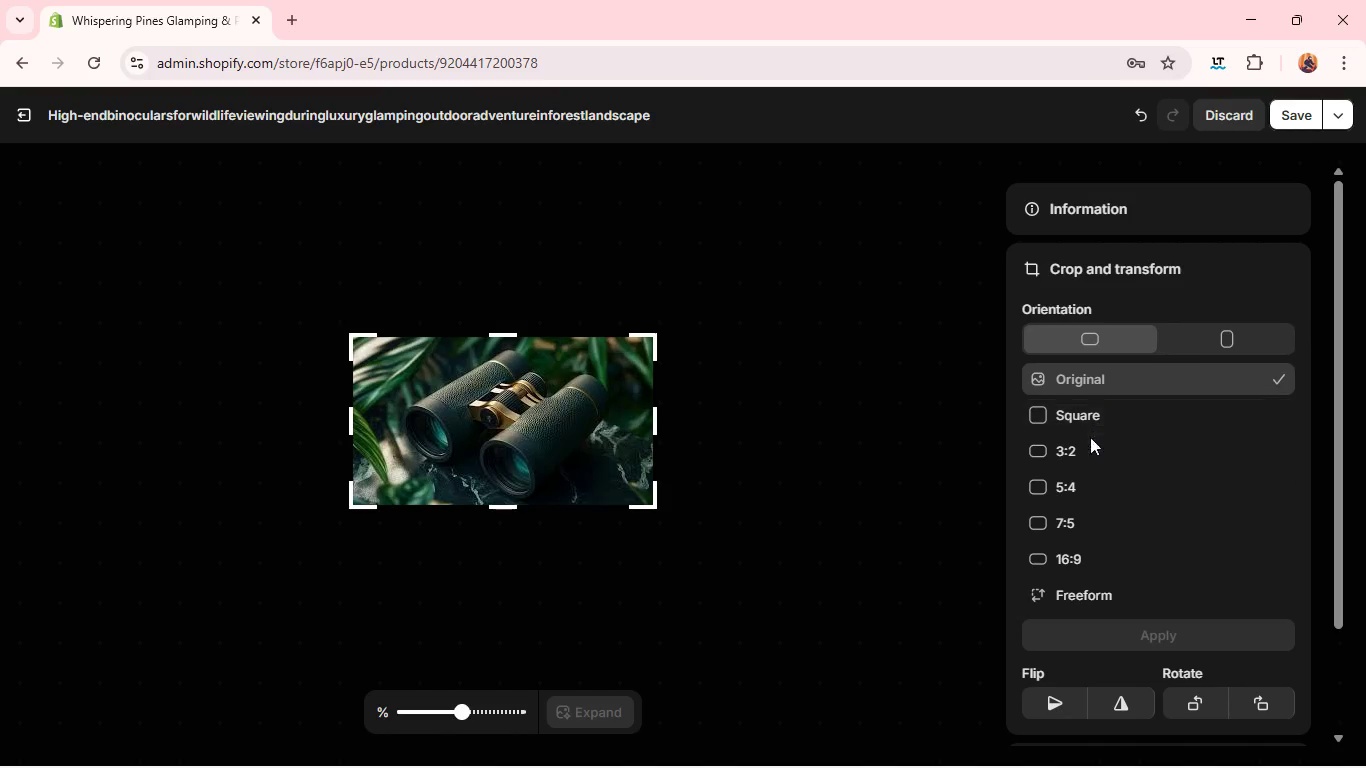 
left_click([1088, 452])
 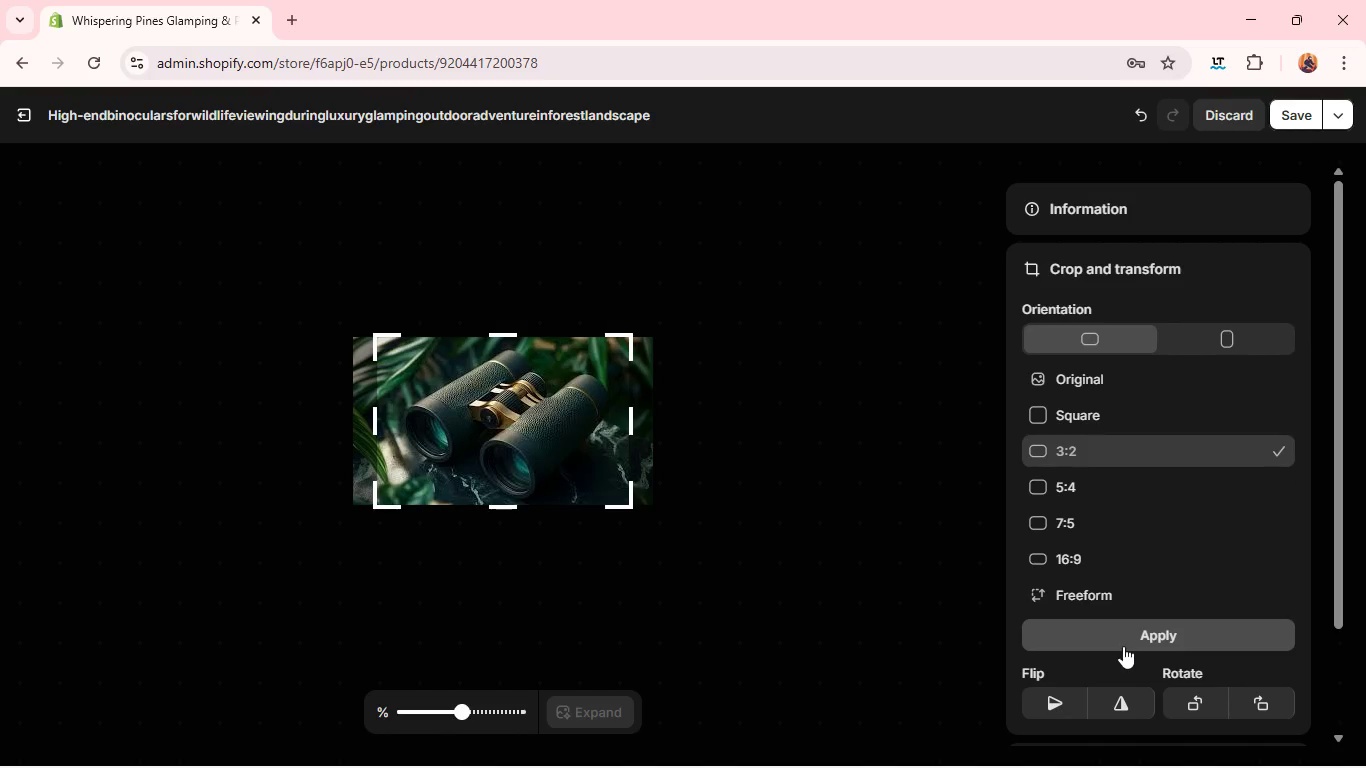 
left_click([1123, 646])
 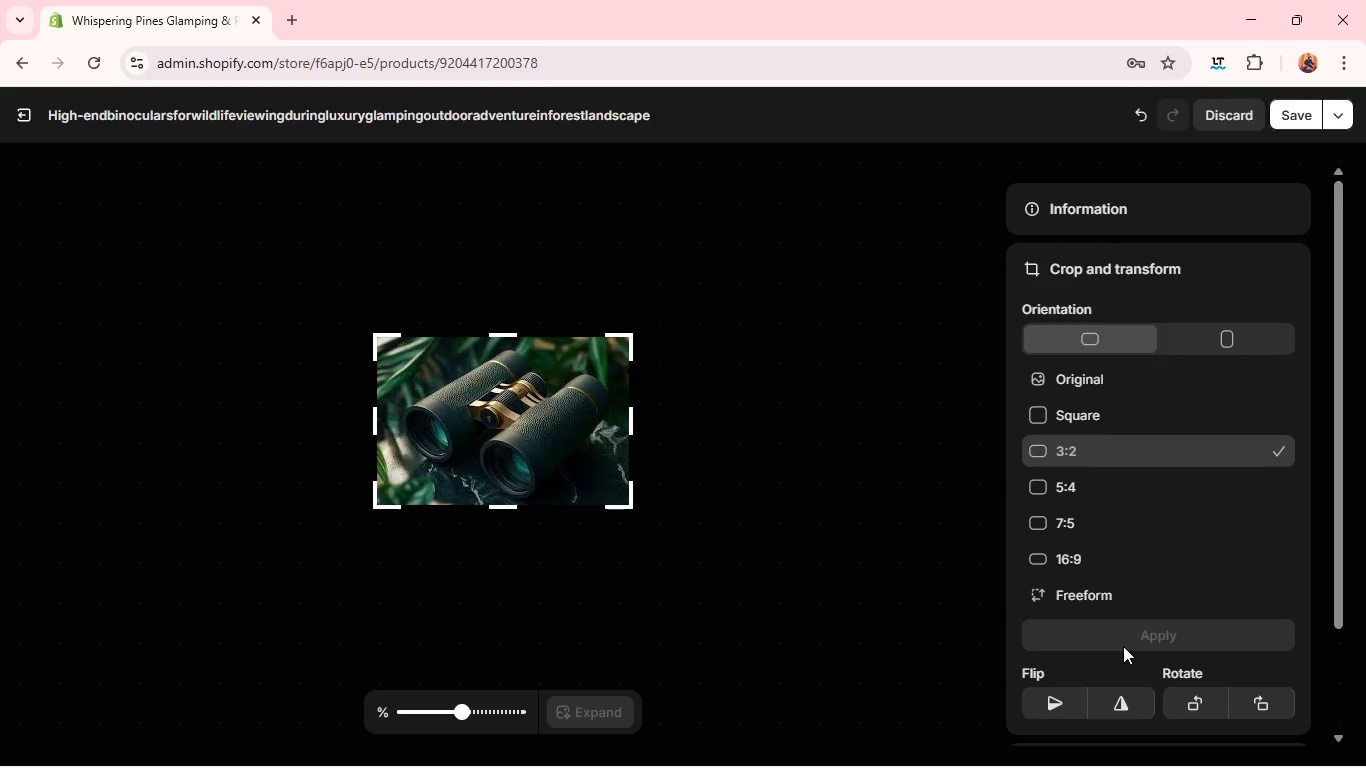 
wait(9.77)
 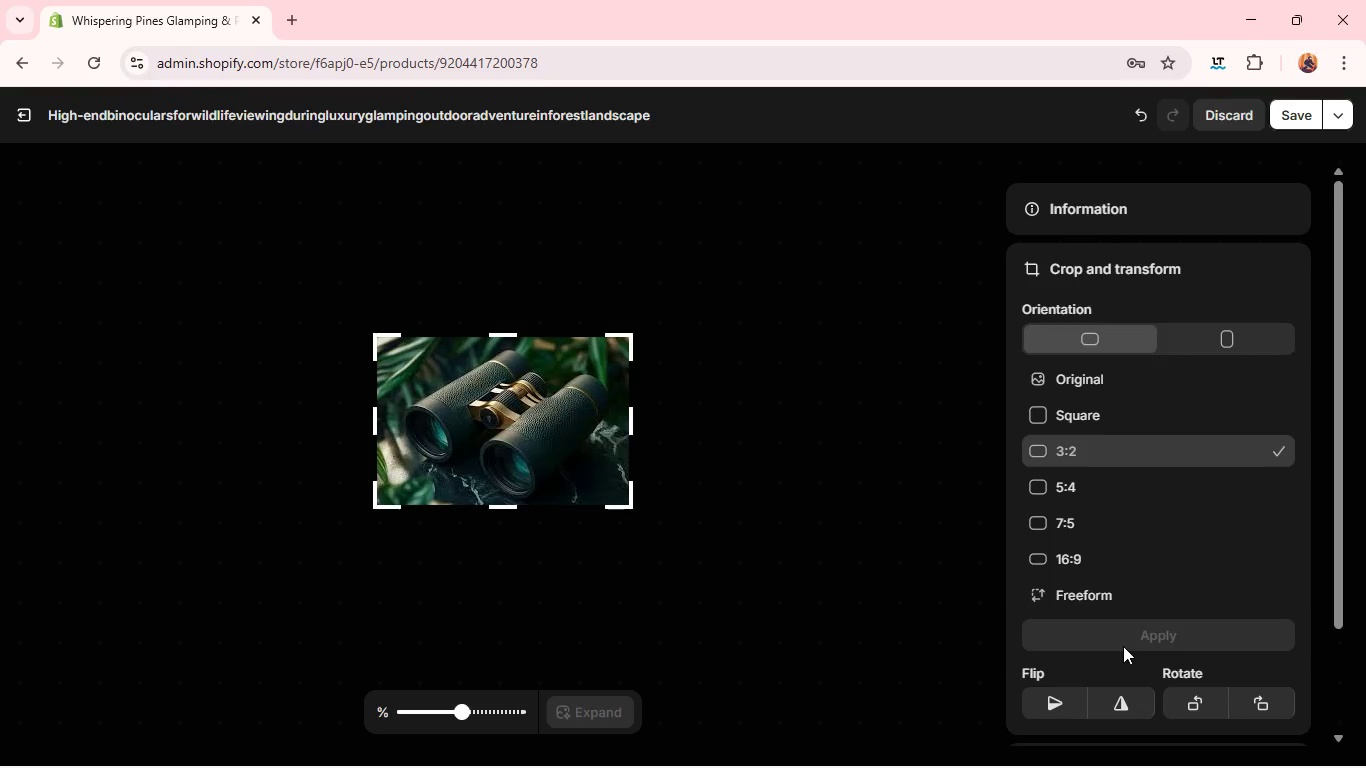 
left_click([1287, 121])
 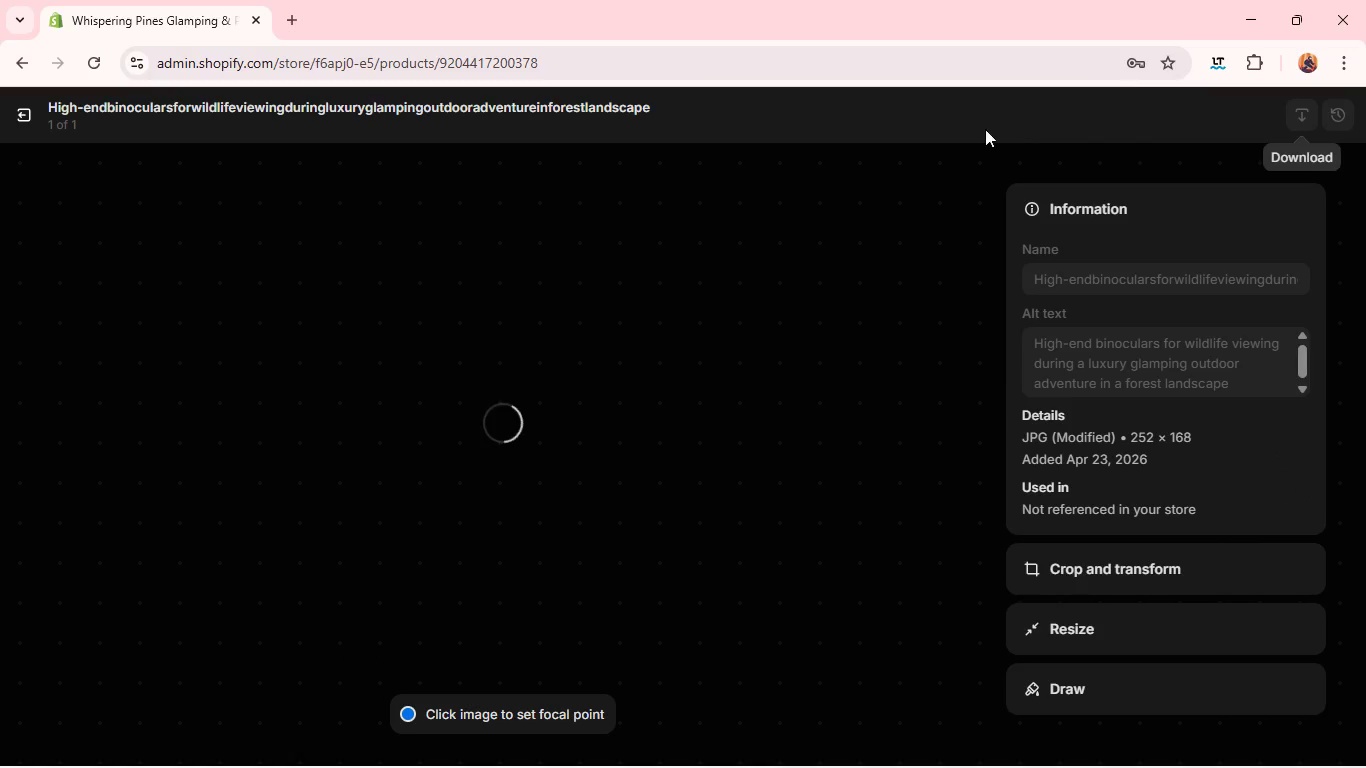 
wait(11.67)
 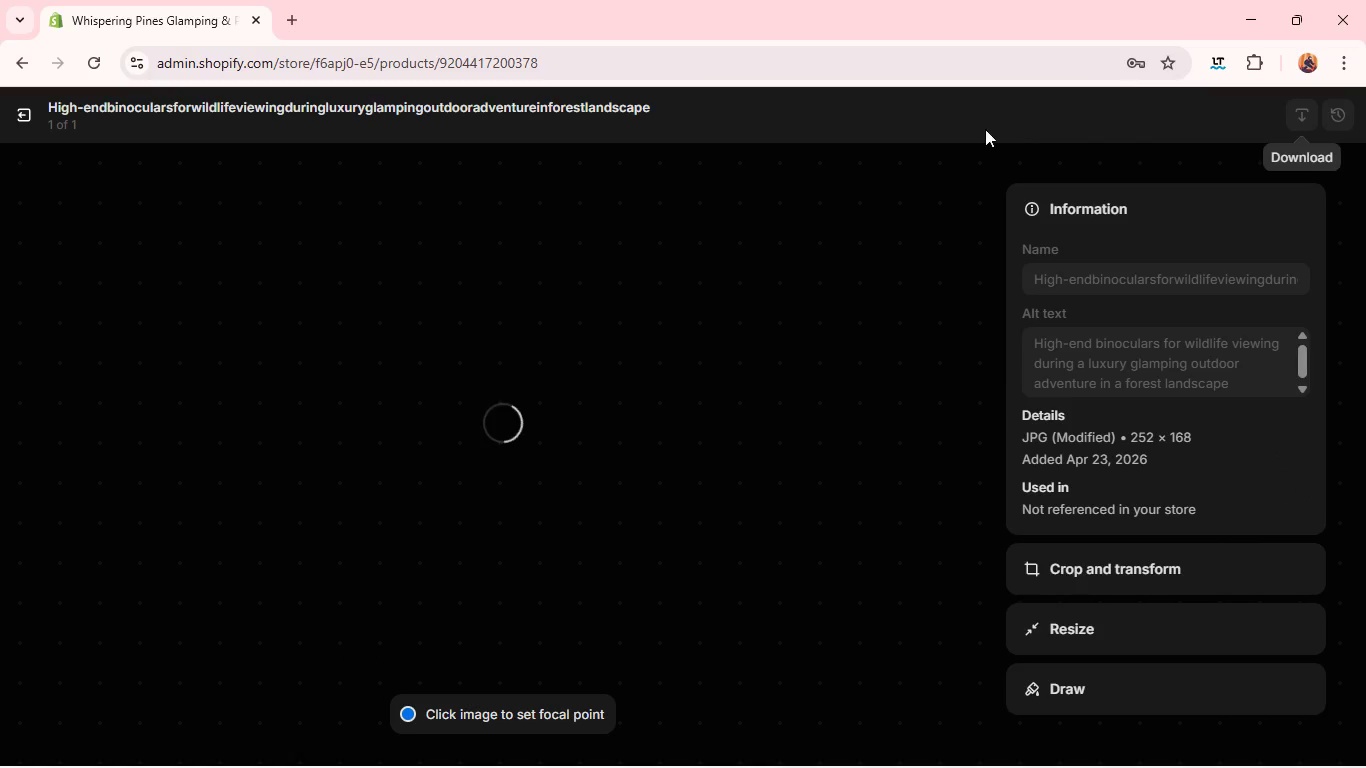 
left_click([35, 125])
 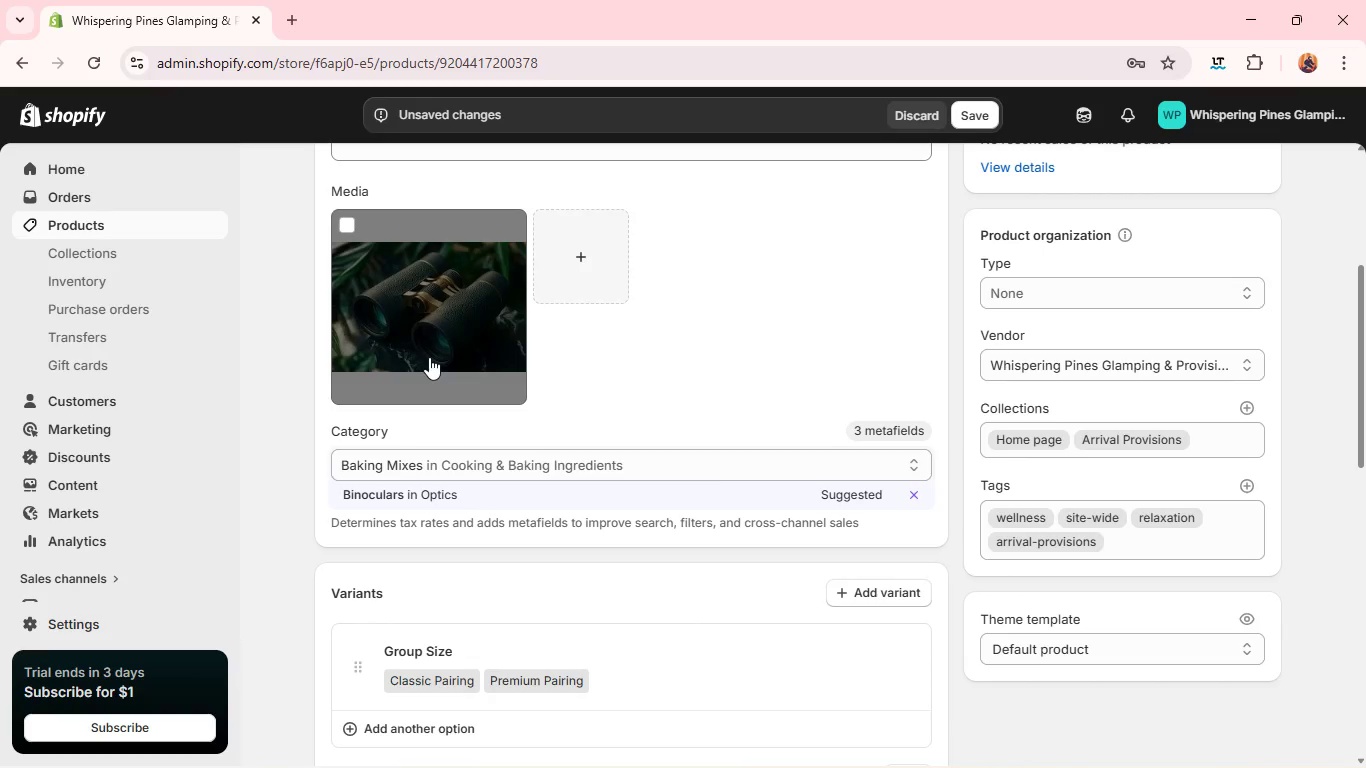 
wait(23.91)
 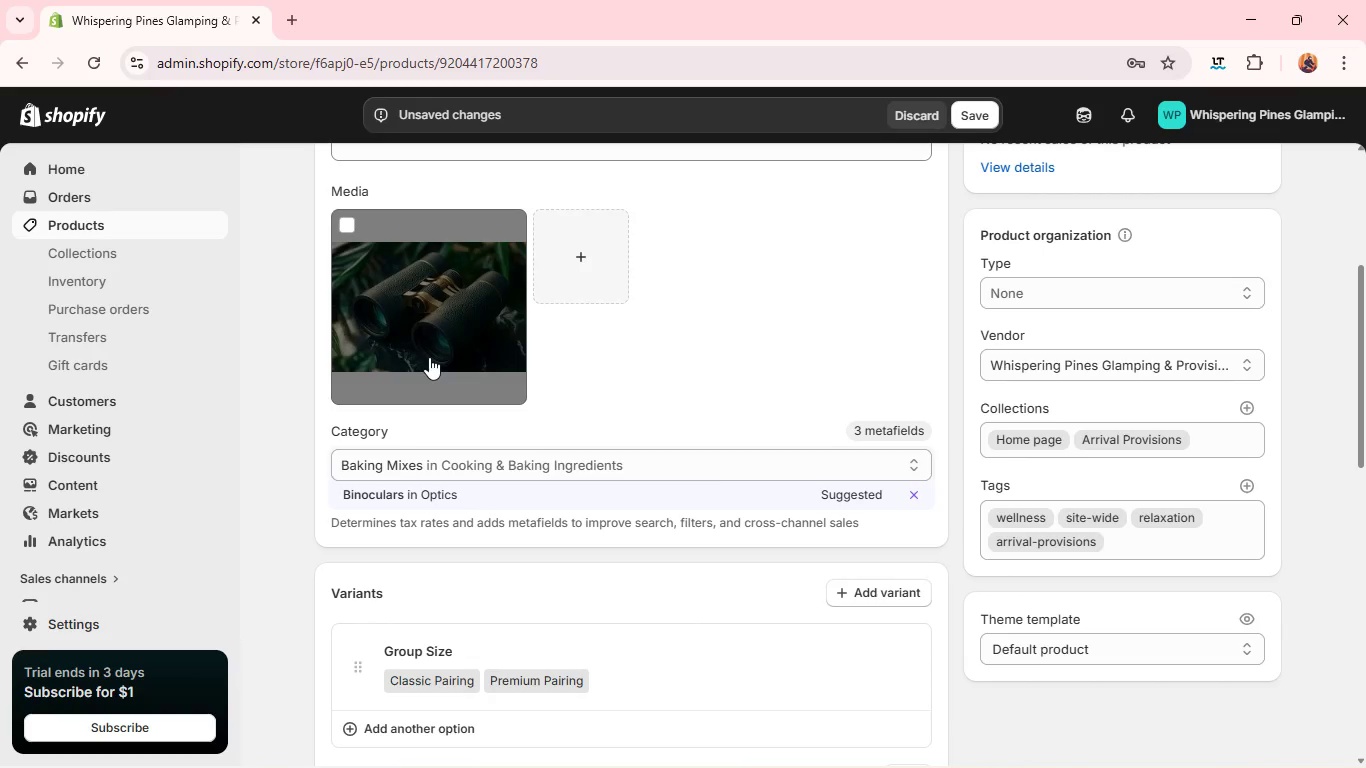 
left_click([436, 481])
 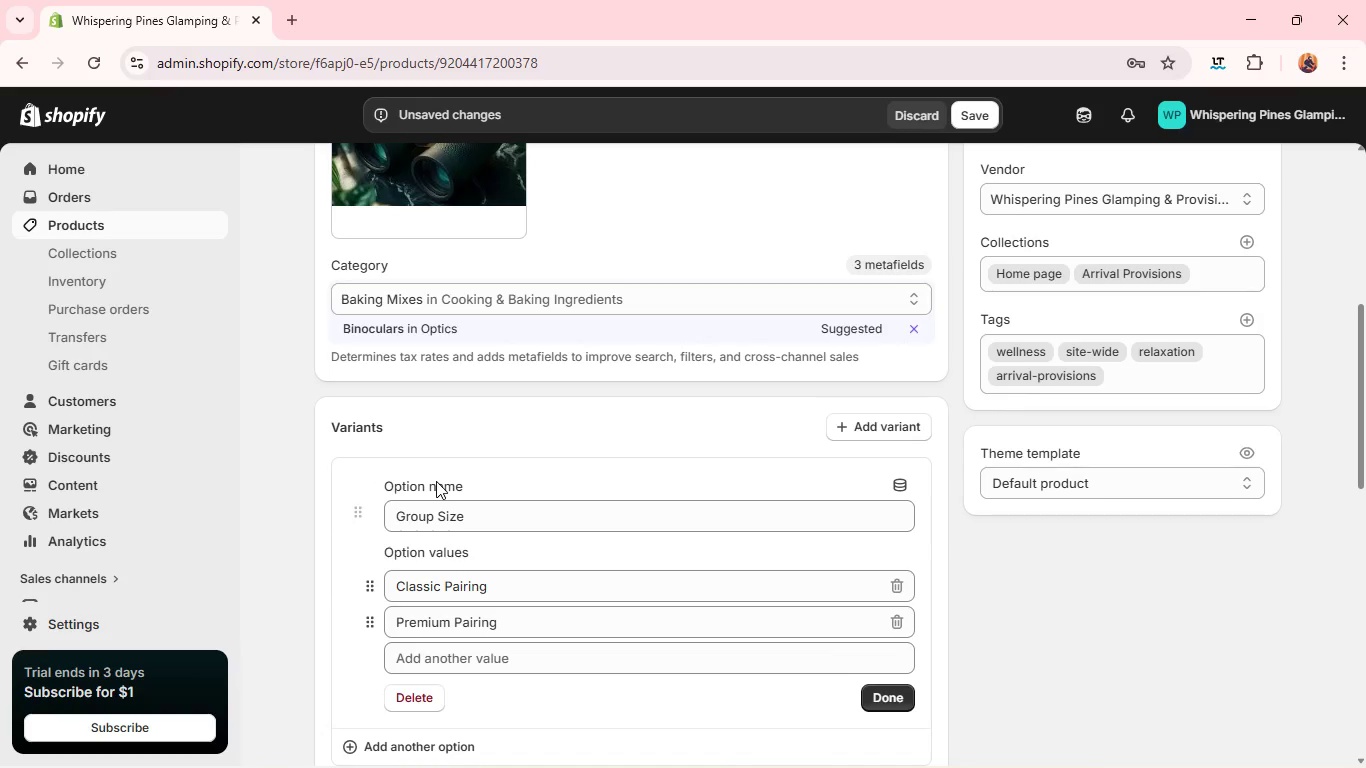 
wait(5.66)
 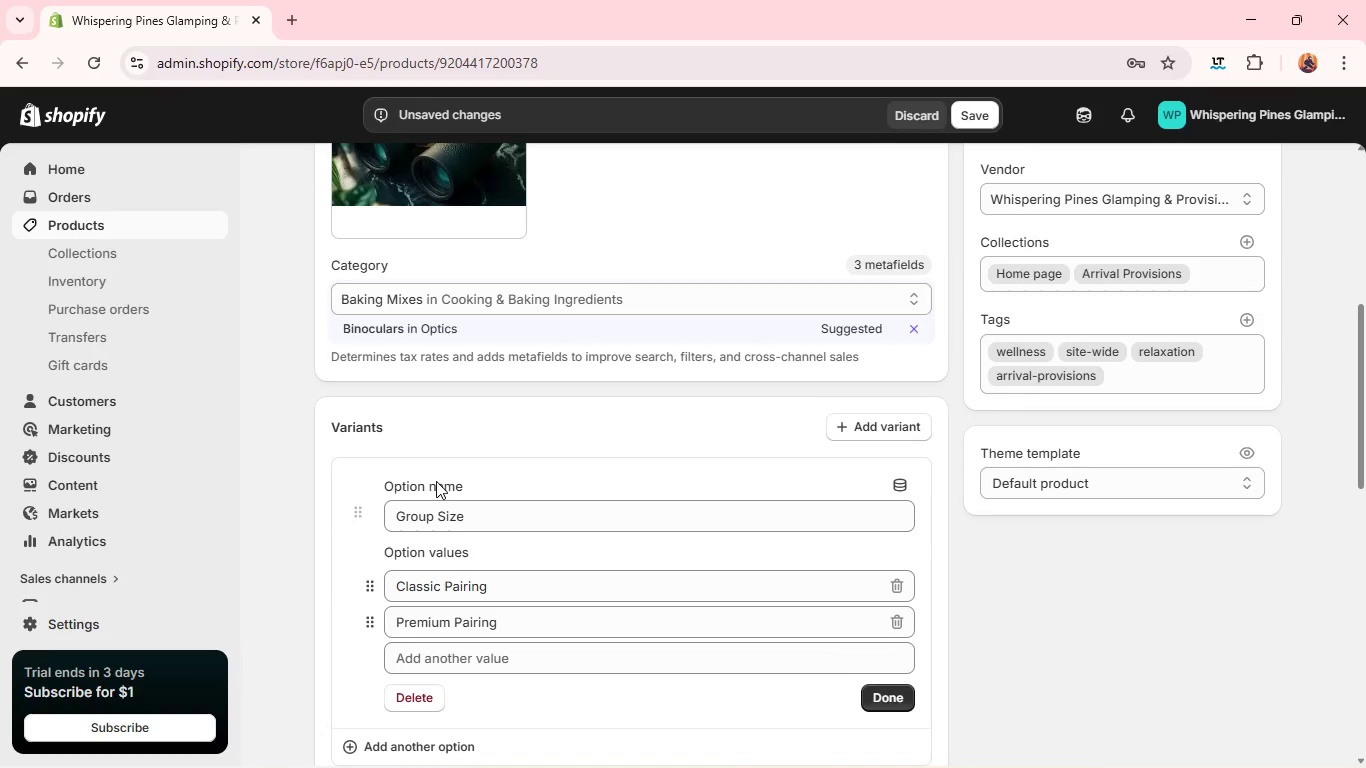 
double_click([439, 513])
 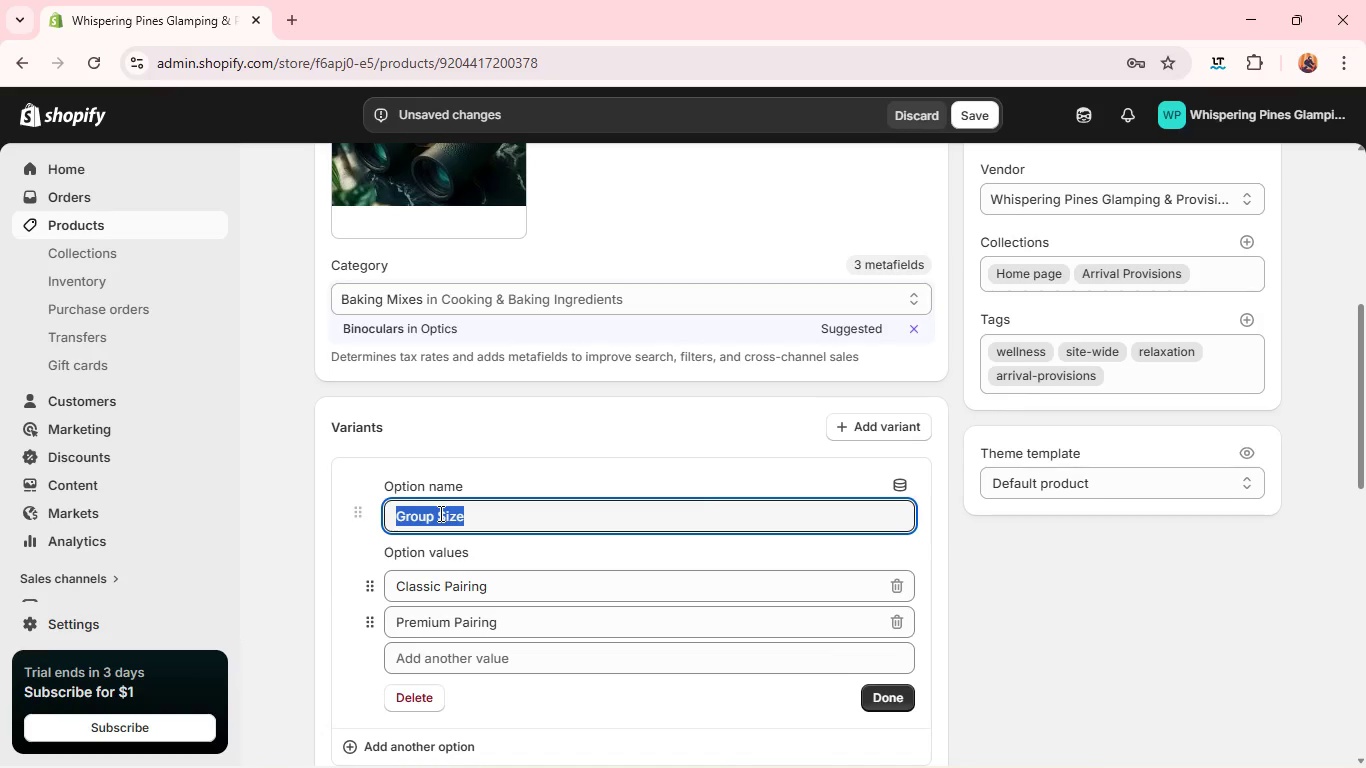 
triple_click([439, 513])
 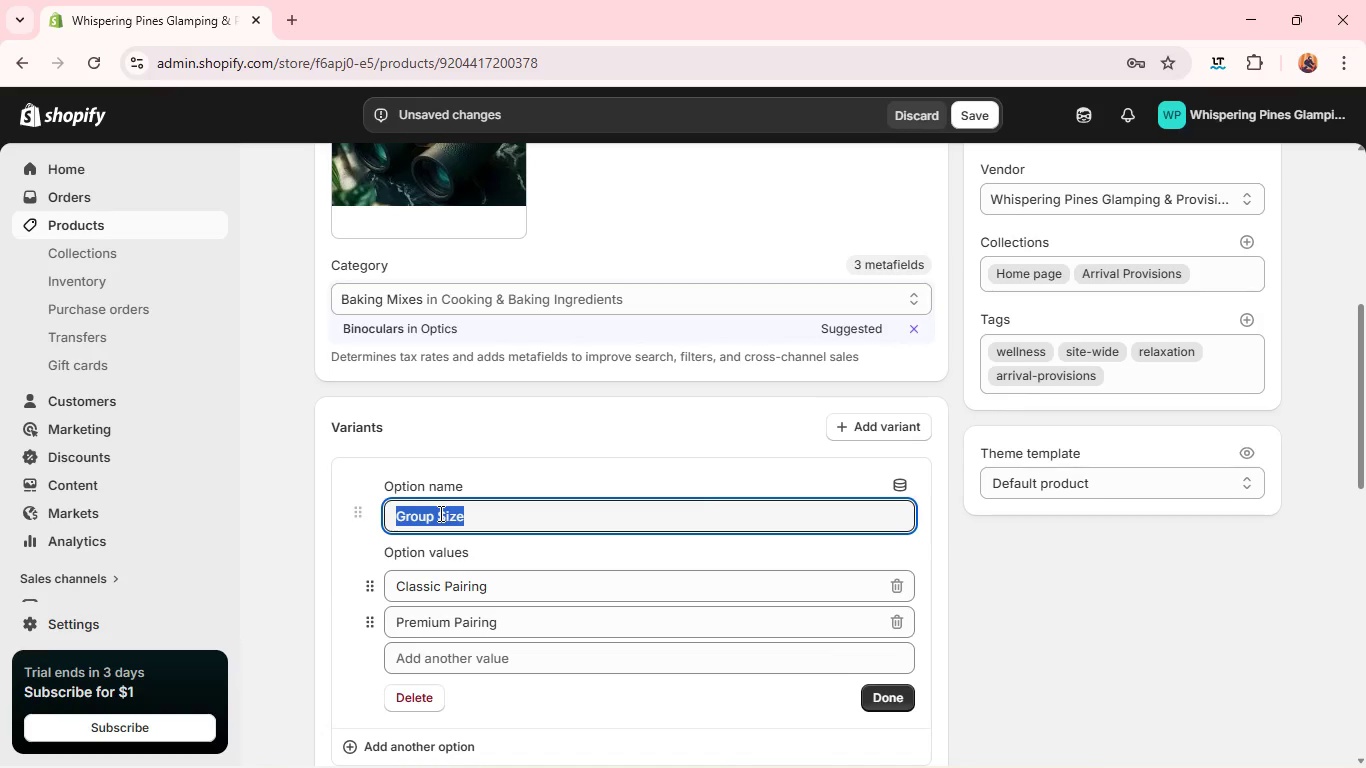 
type(rENTal )
 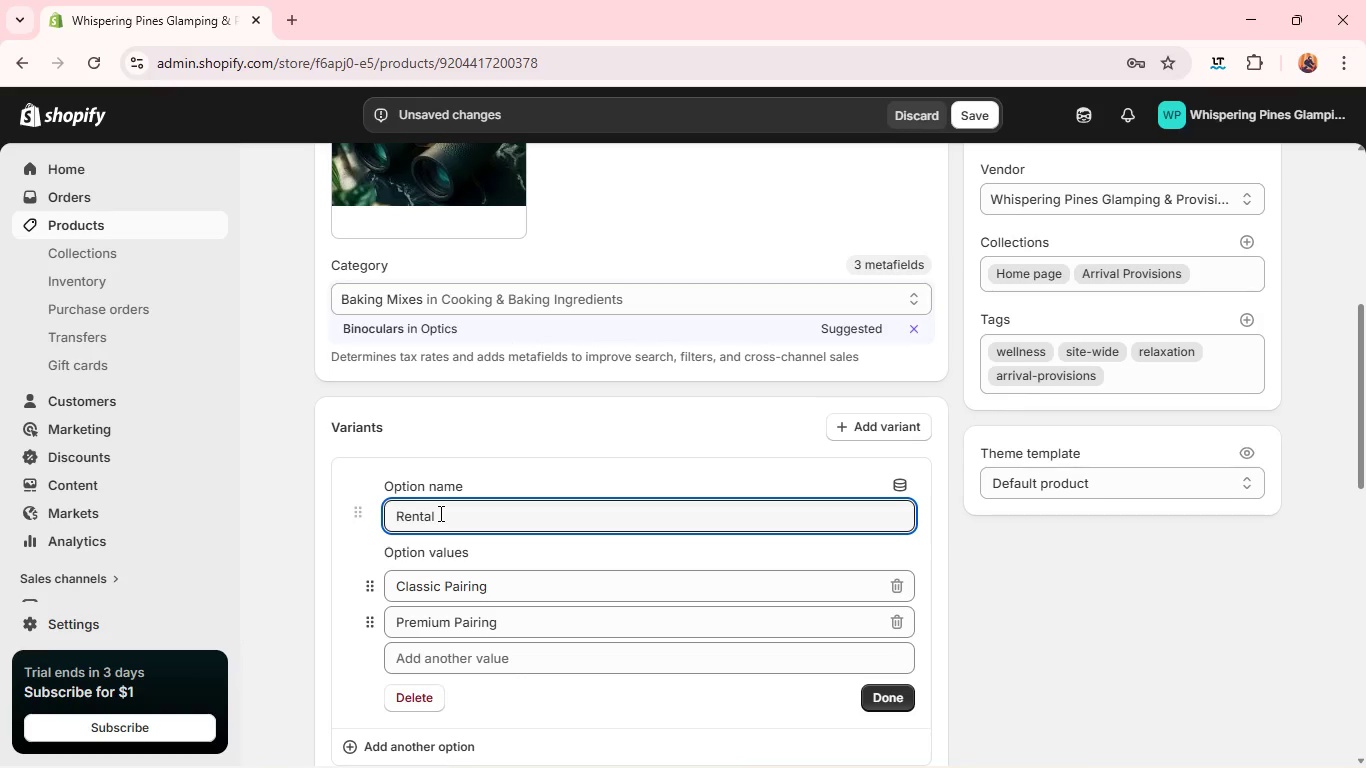 
type(DUration)
 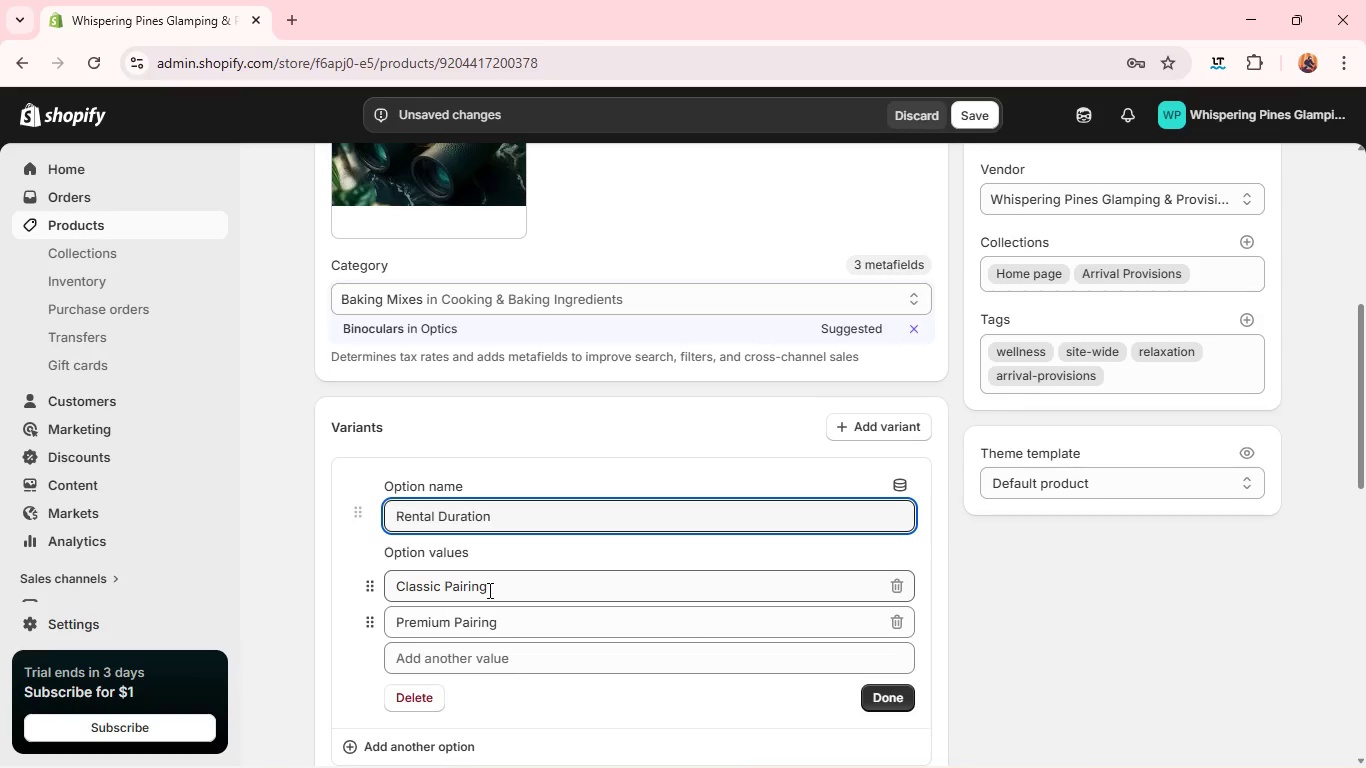 
left_click([488, 592])
 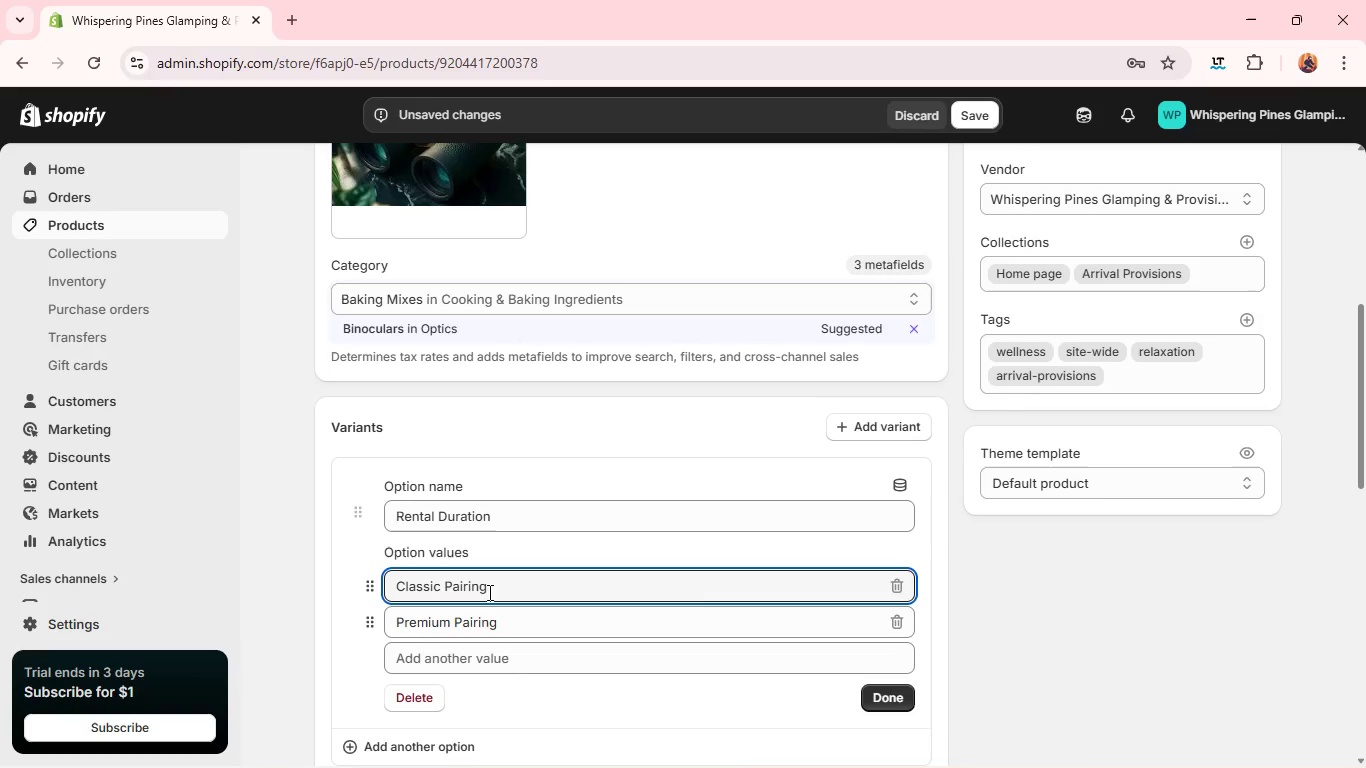 
wait(7.52)
 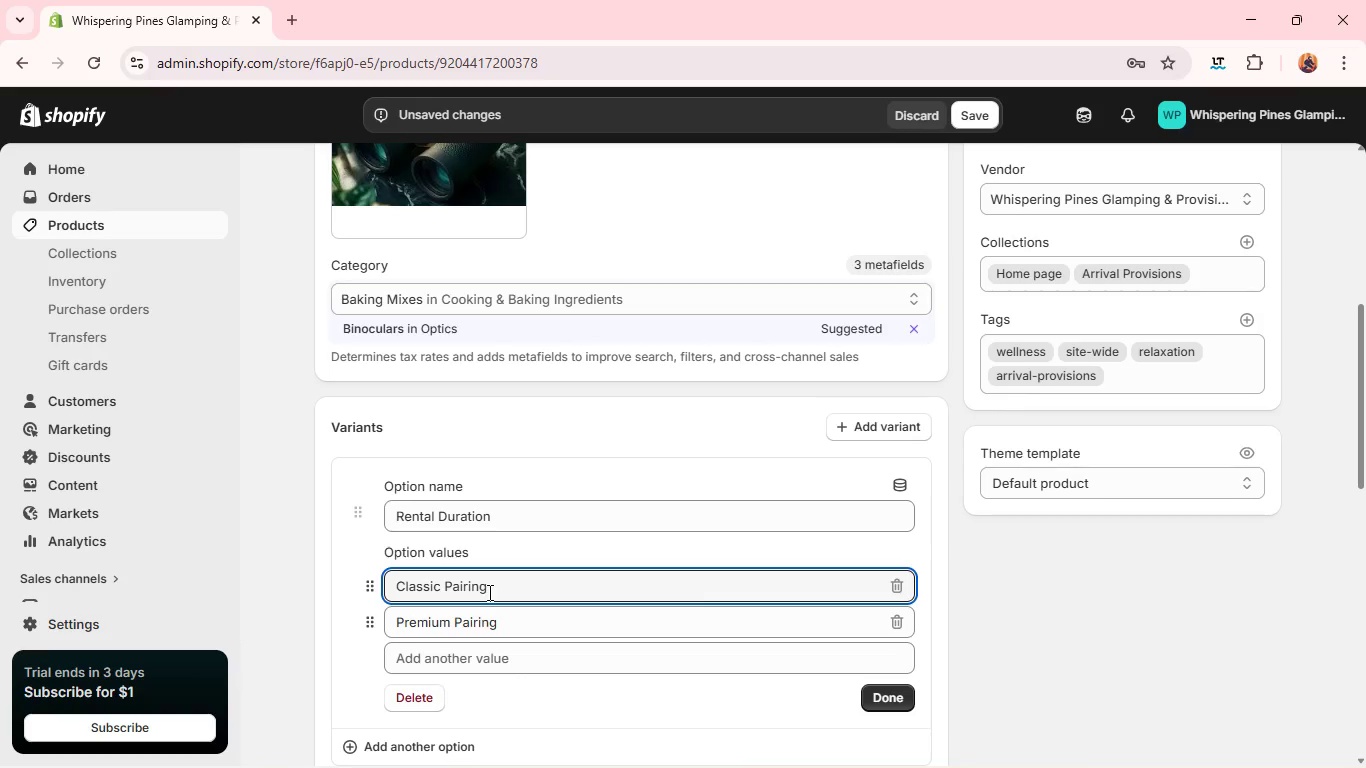 
double_click([488, 592])
 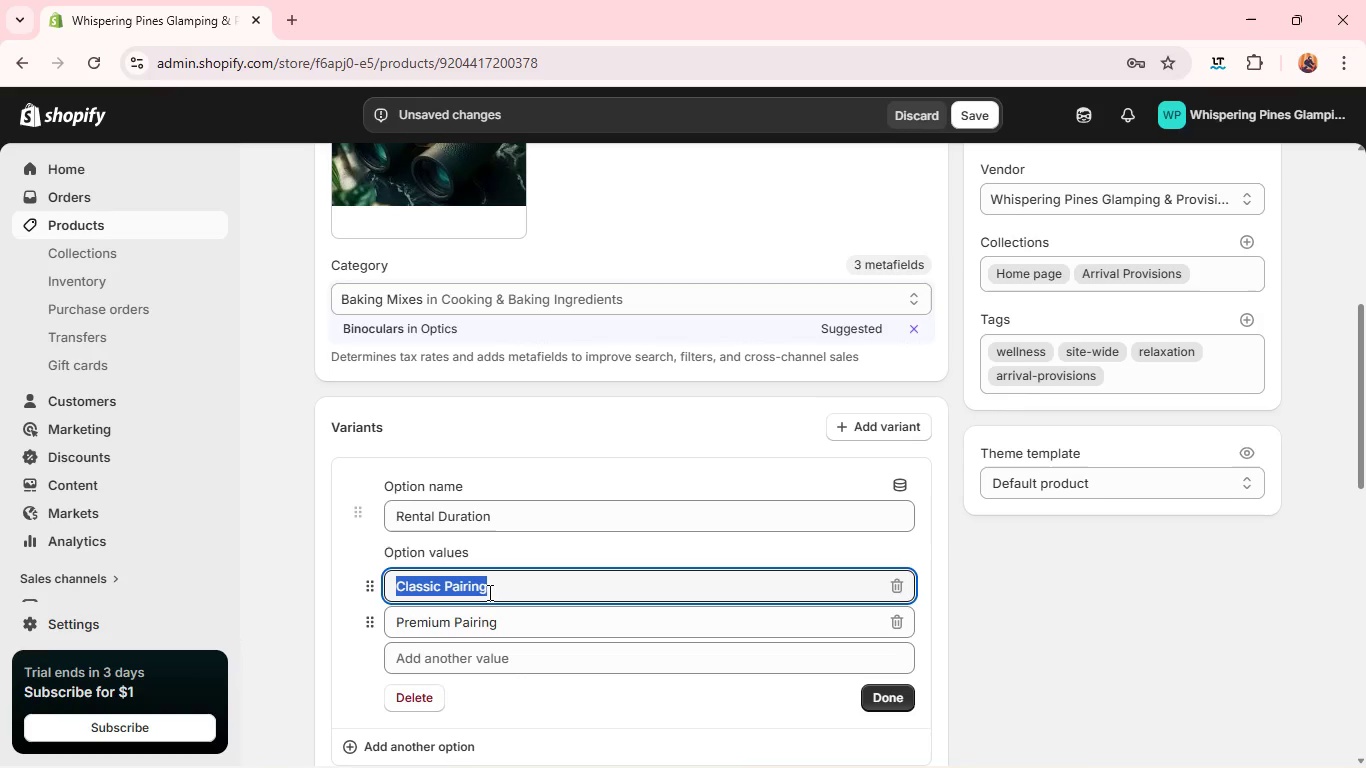 
triple_click([488, 592])
 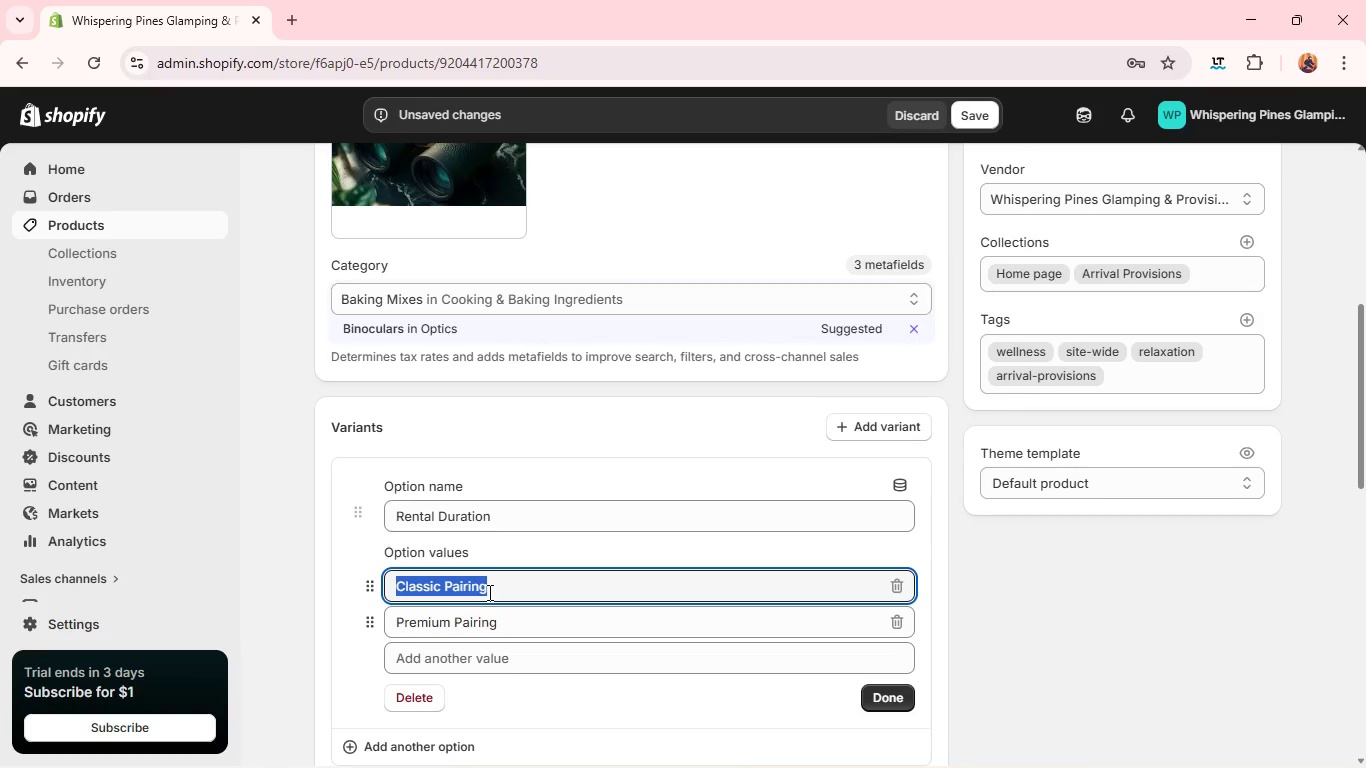 
triple_click([488, 592])
 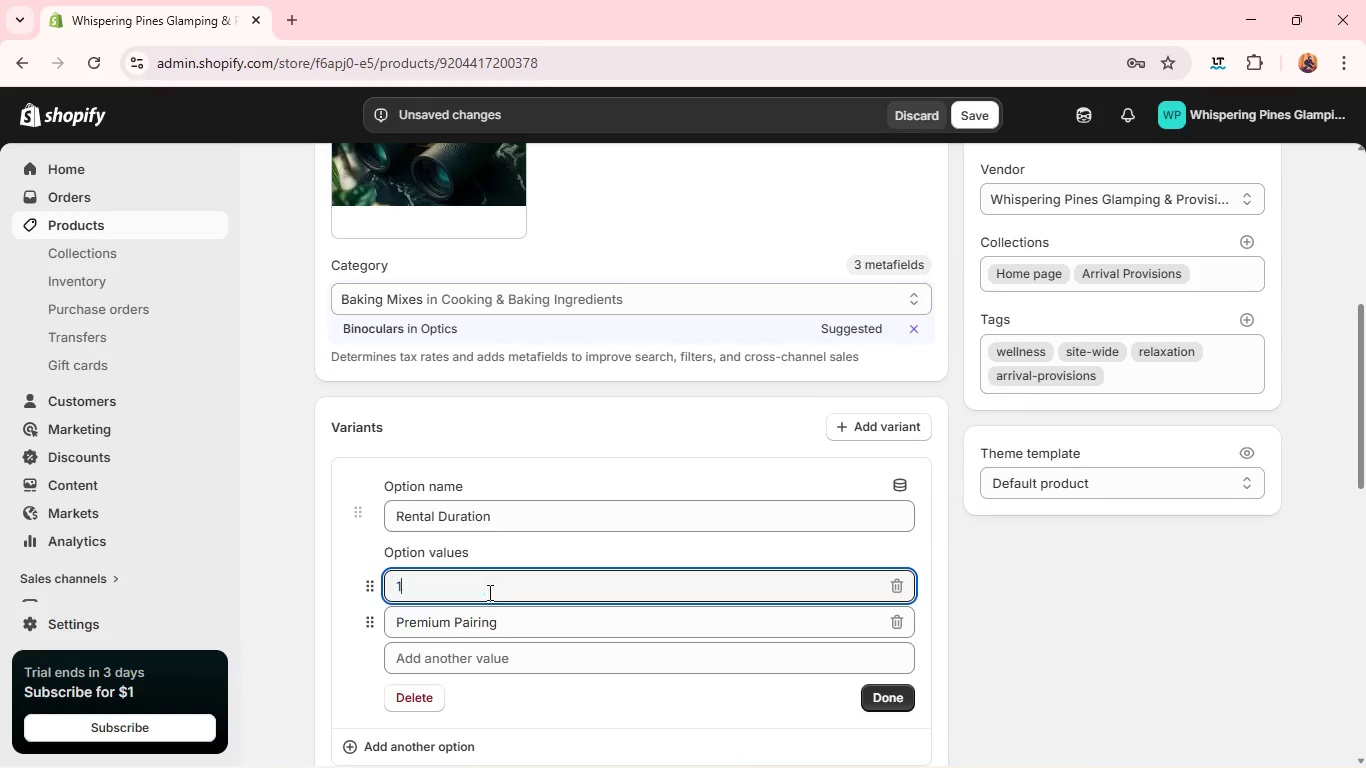 
type(1-Day Rental)
 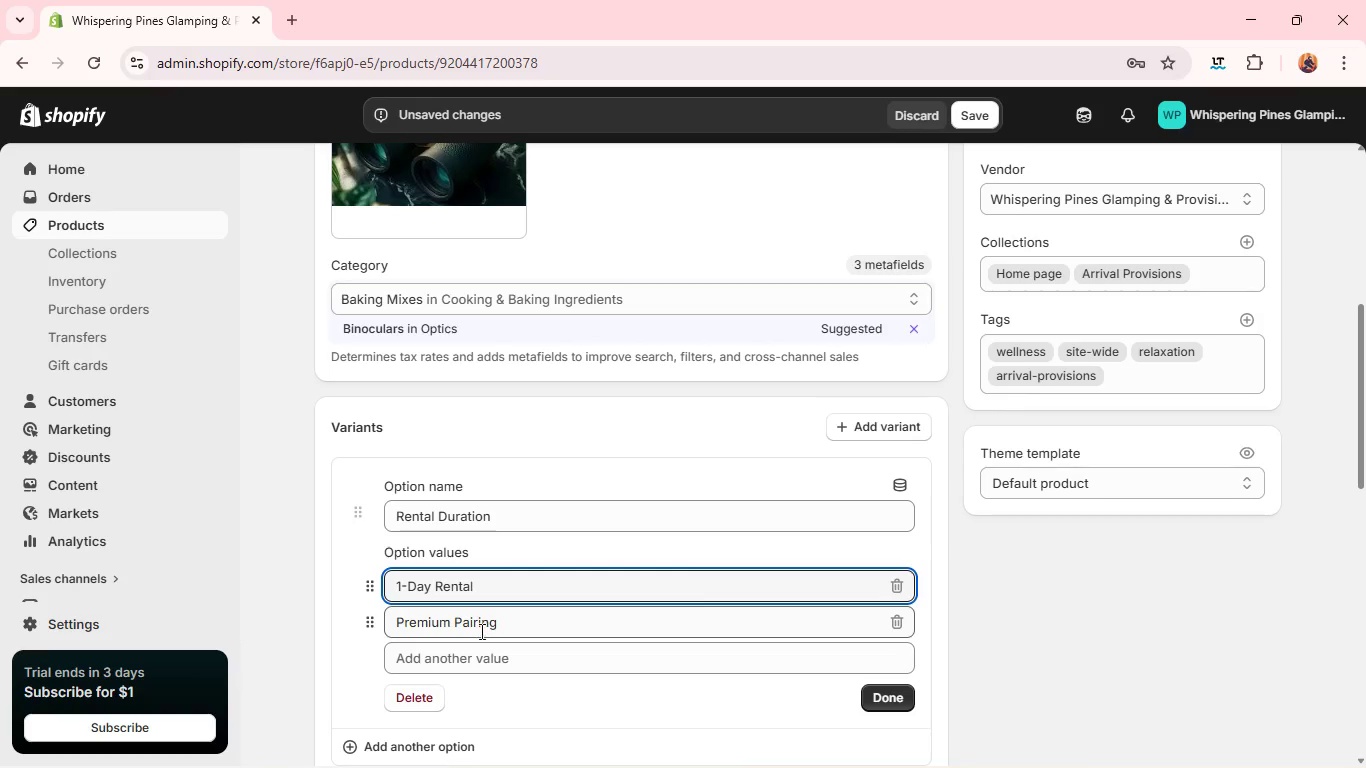 
double_click([478, 633])
 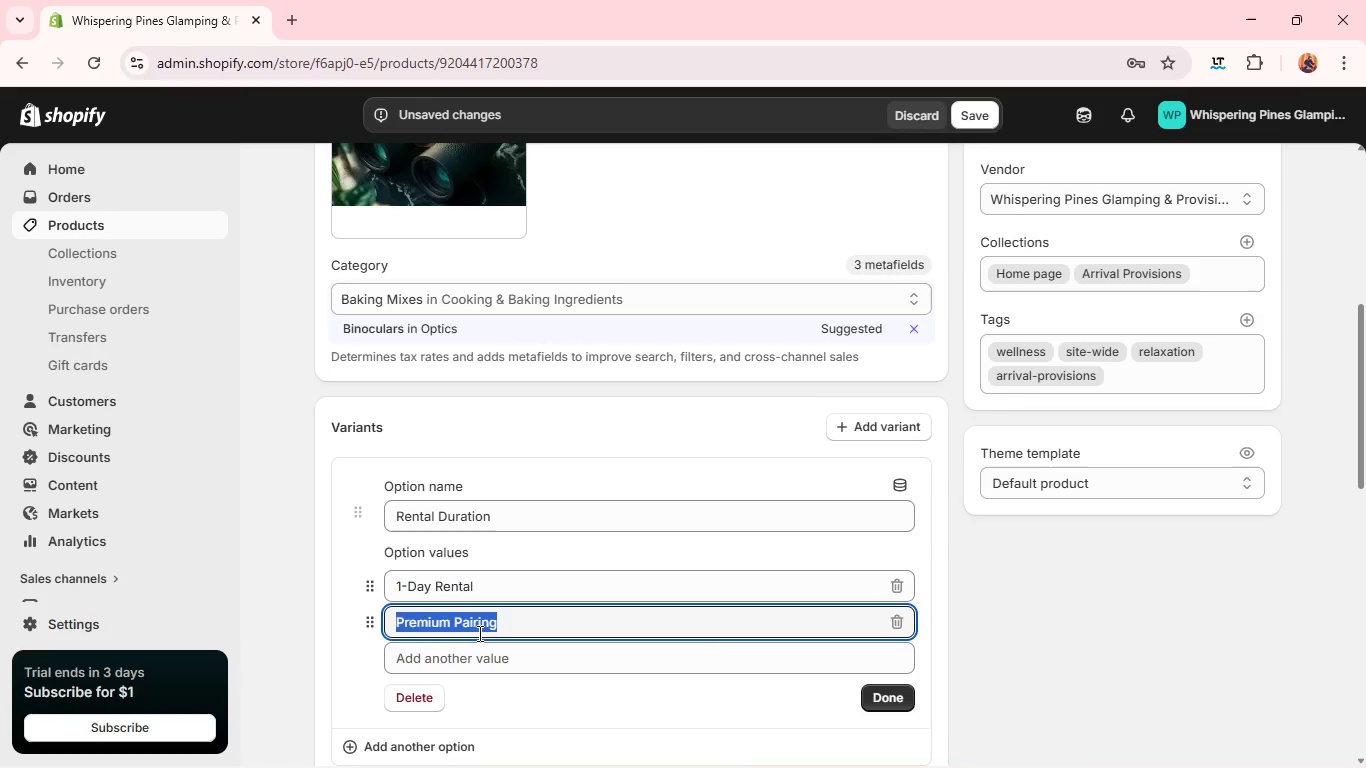 
triple_click([478, 633])
 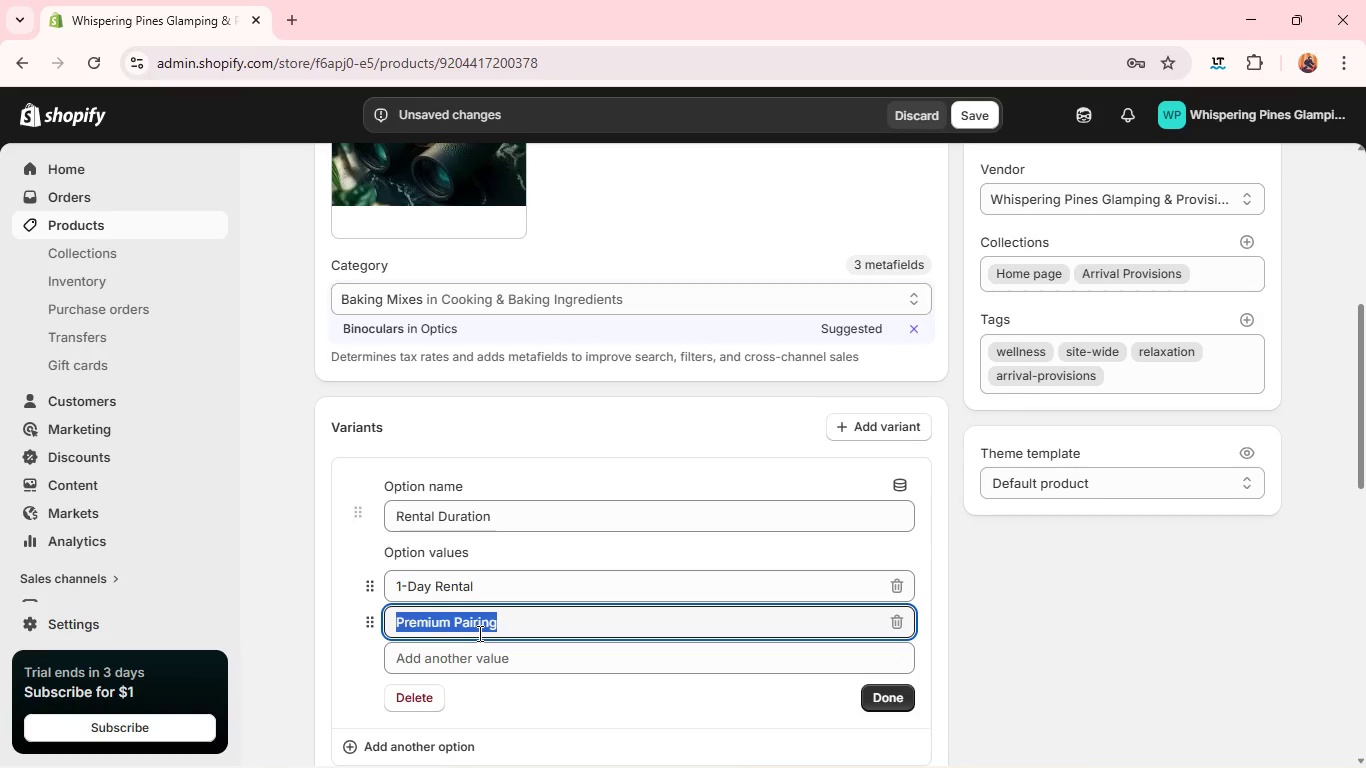 
wait(13.86)
 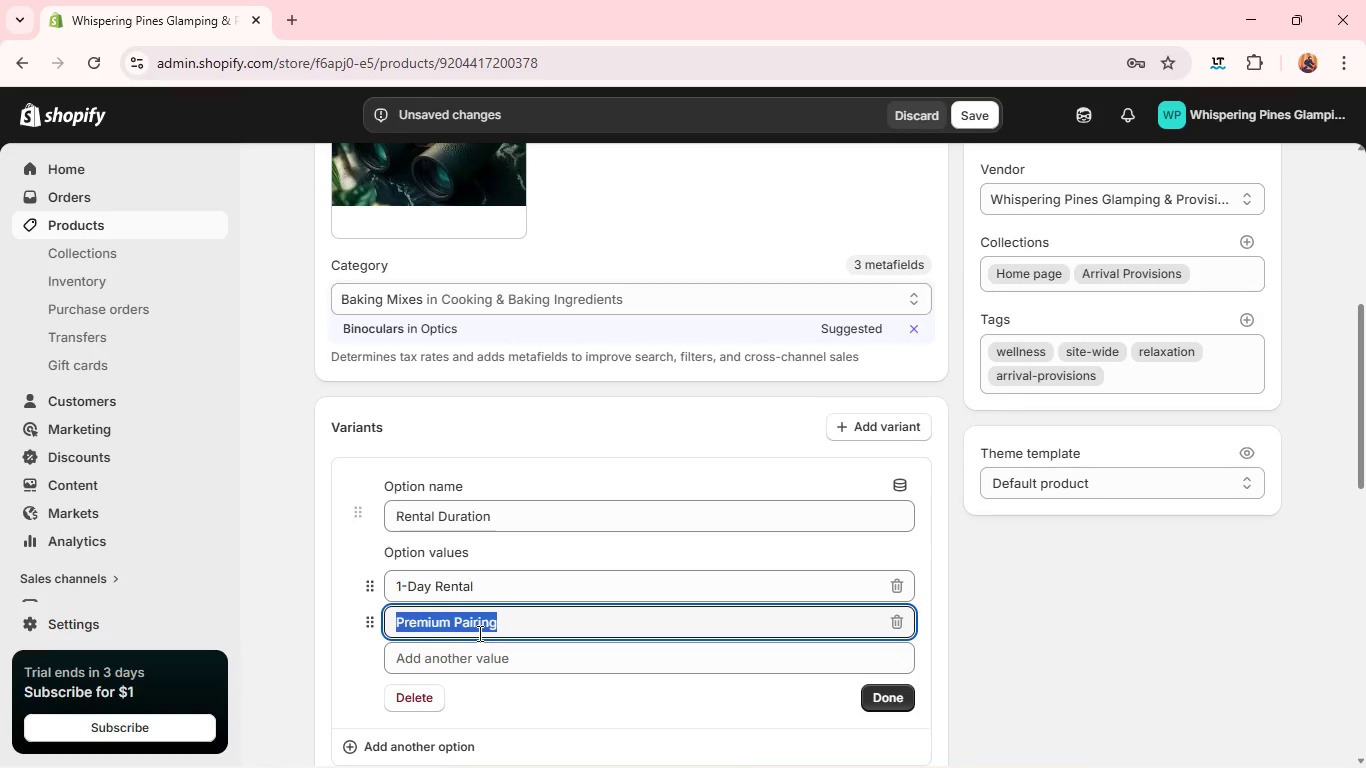 
type(weekend Rentak)
key(Backspace)
type(l)
 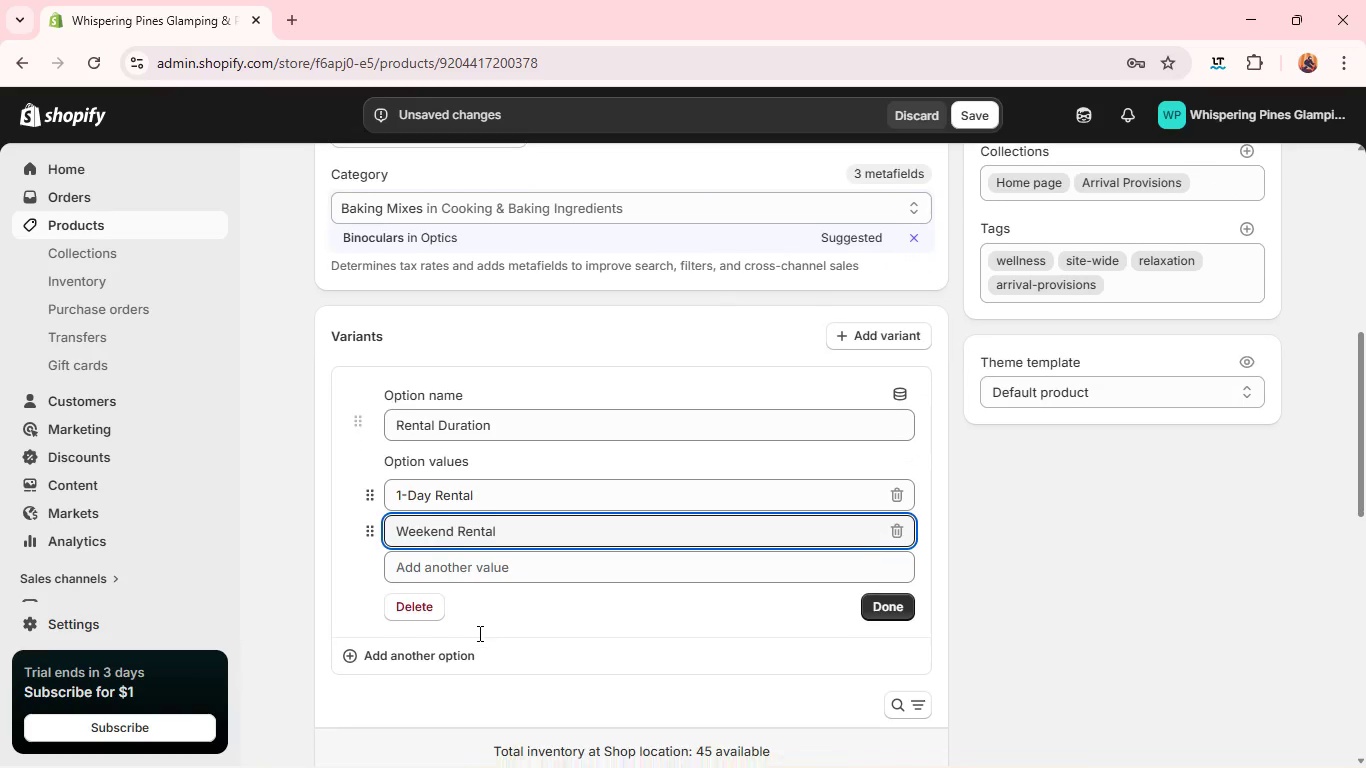 
left_click([879, 596])
 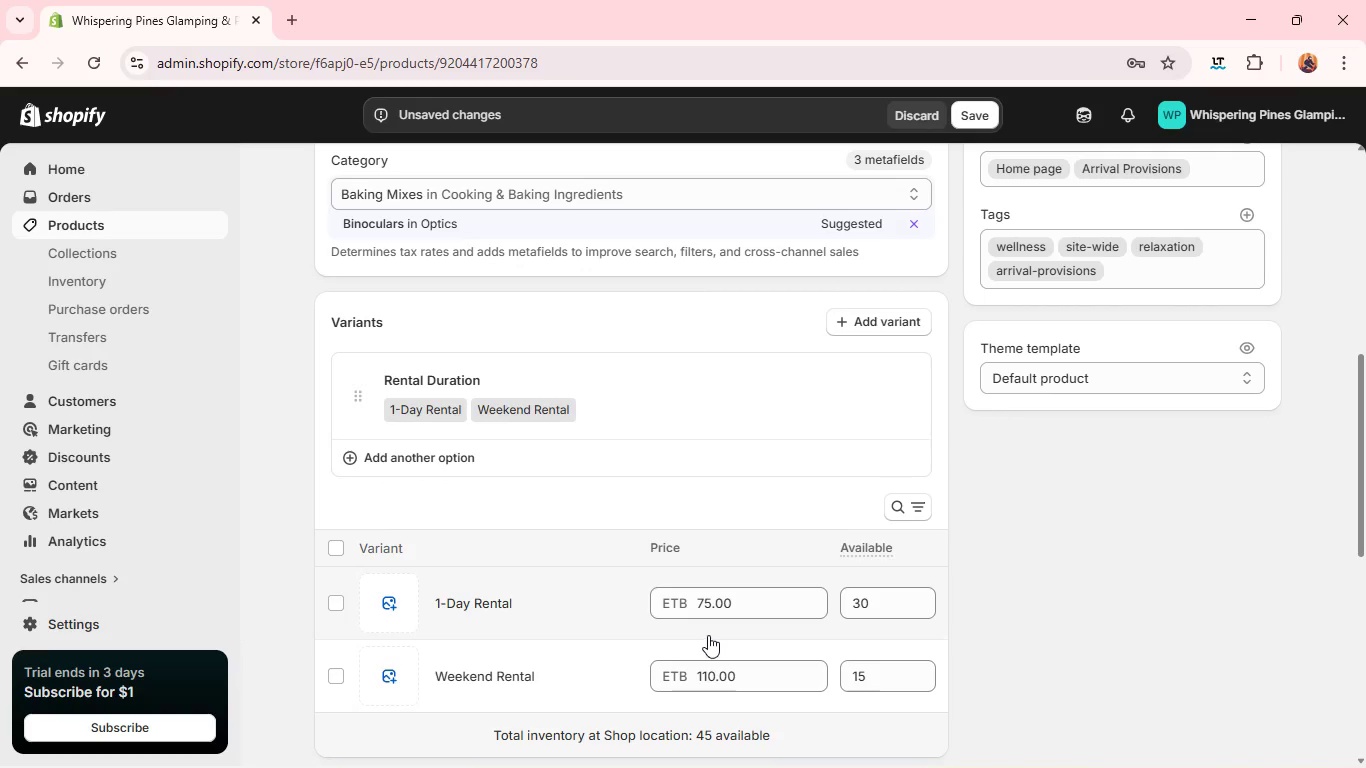 
double_click([715, 611])
 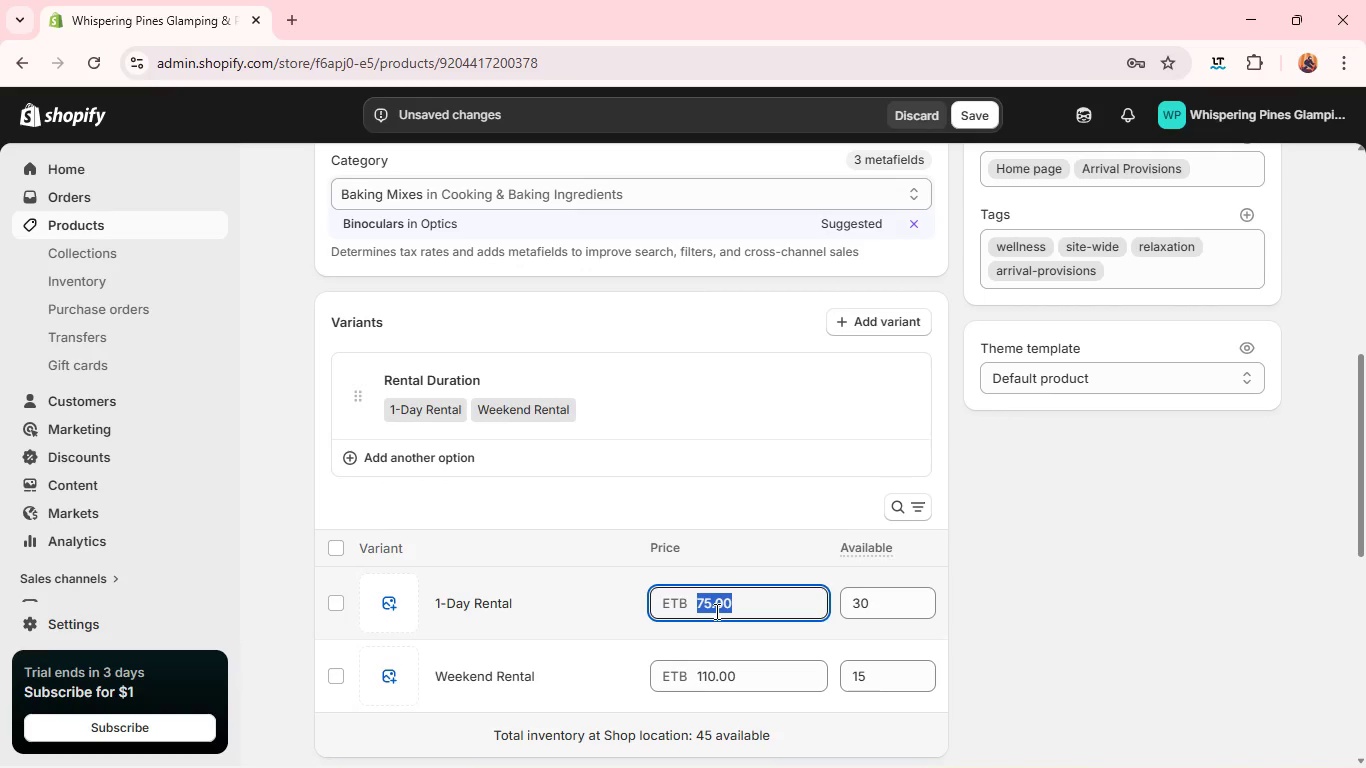 
triple_click([715, 611])
 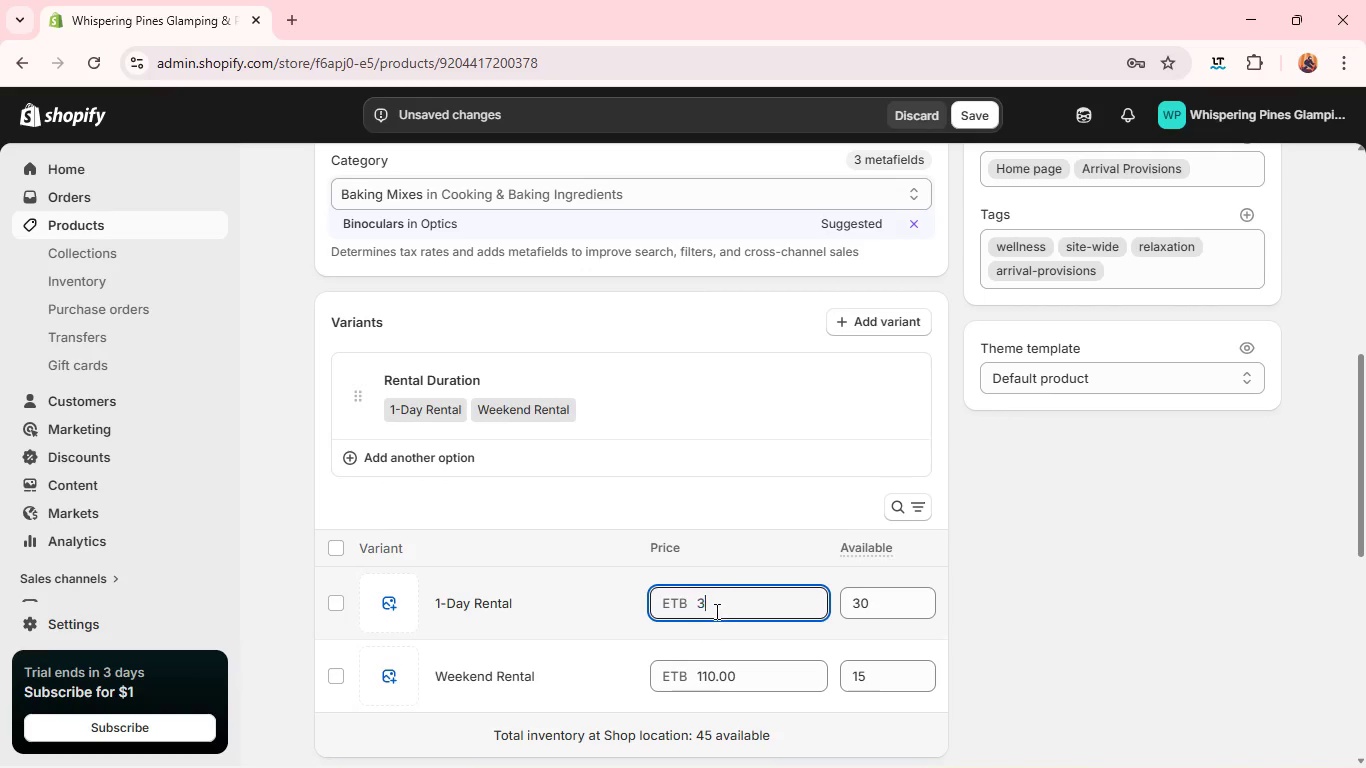 
type(35)
 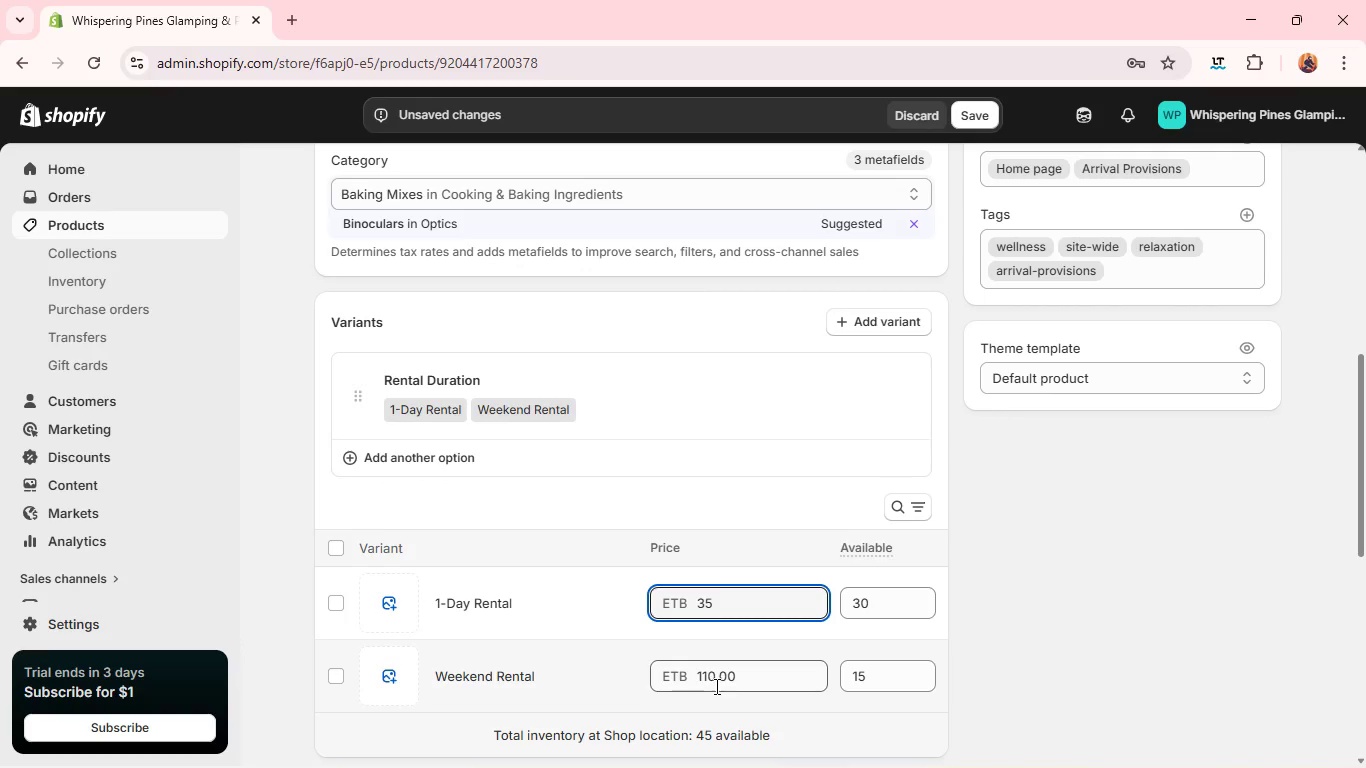 
wait(5.23)
 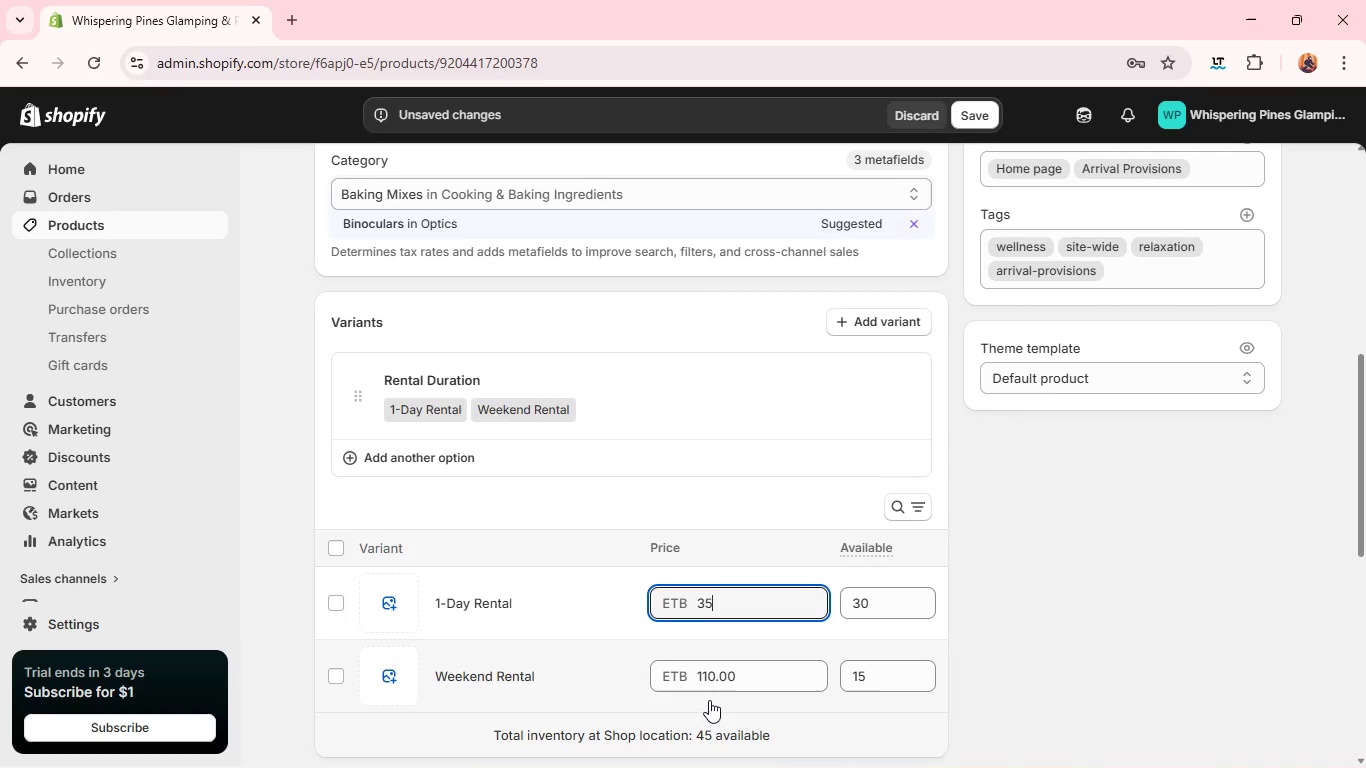 
double_click([731, 678])
 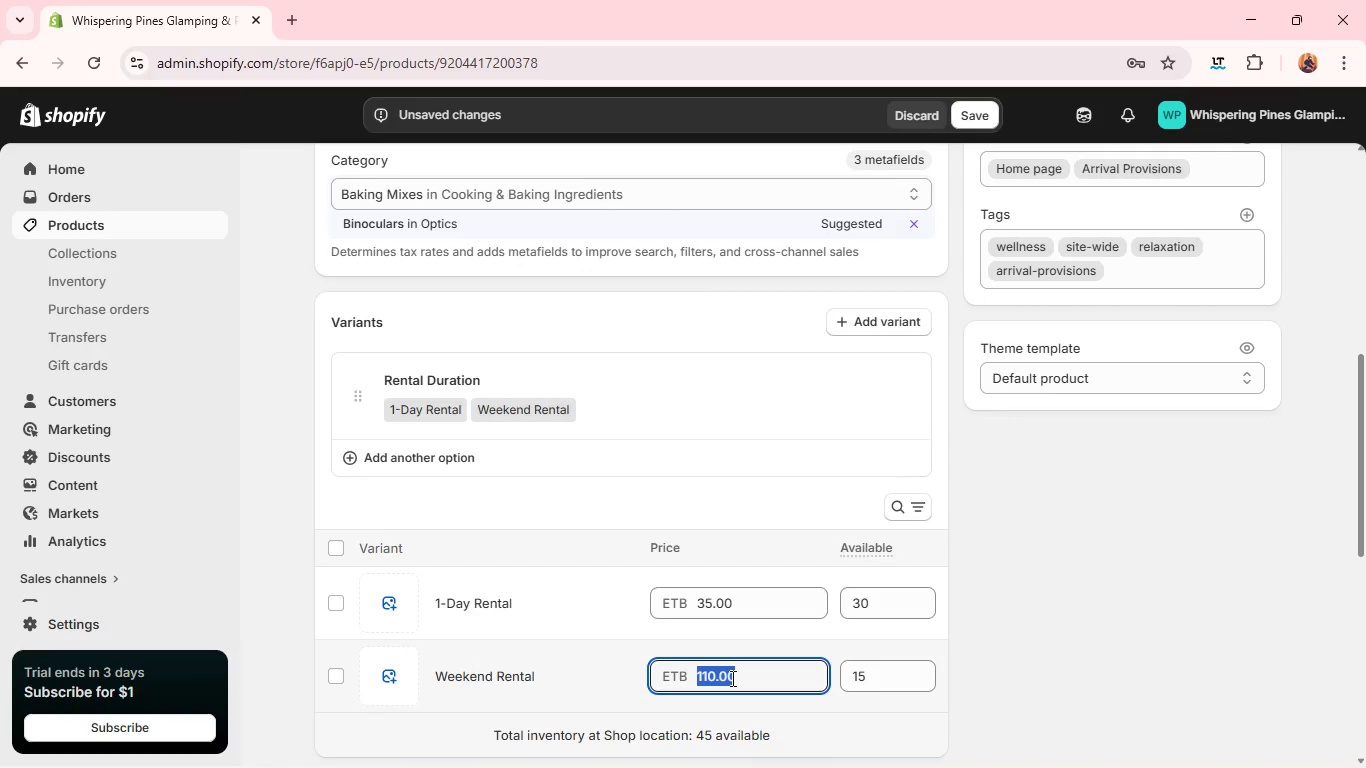 
triple_click([731, 678])
 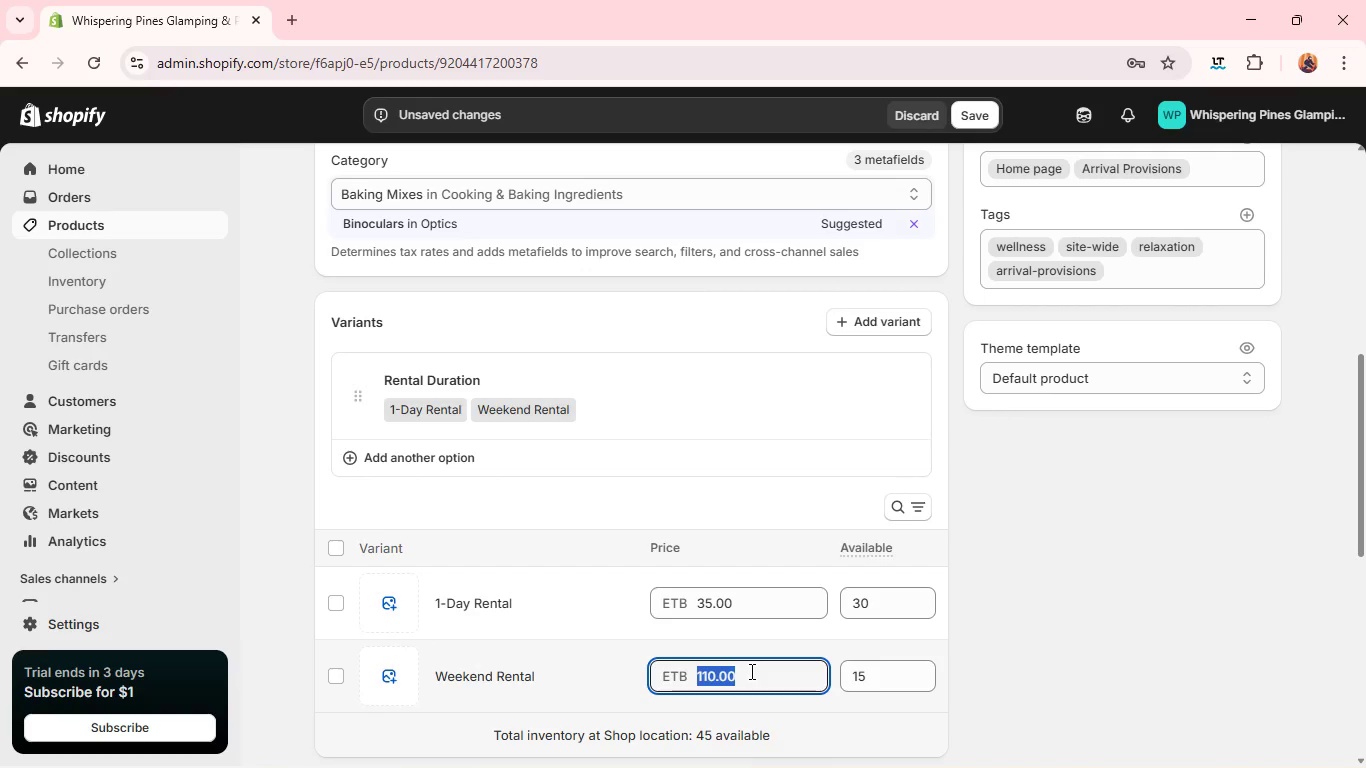 
type(85)
 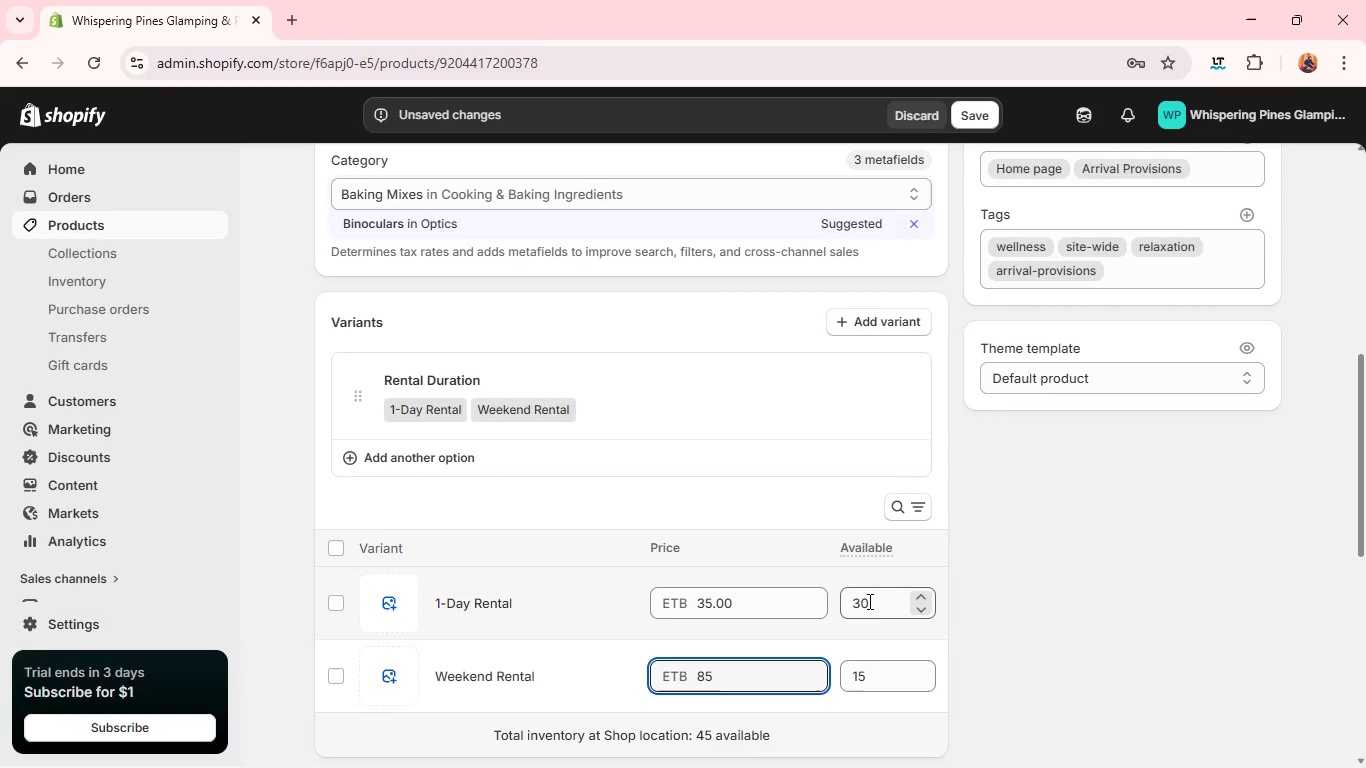 
left_click([863, 602])
 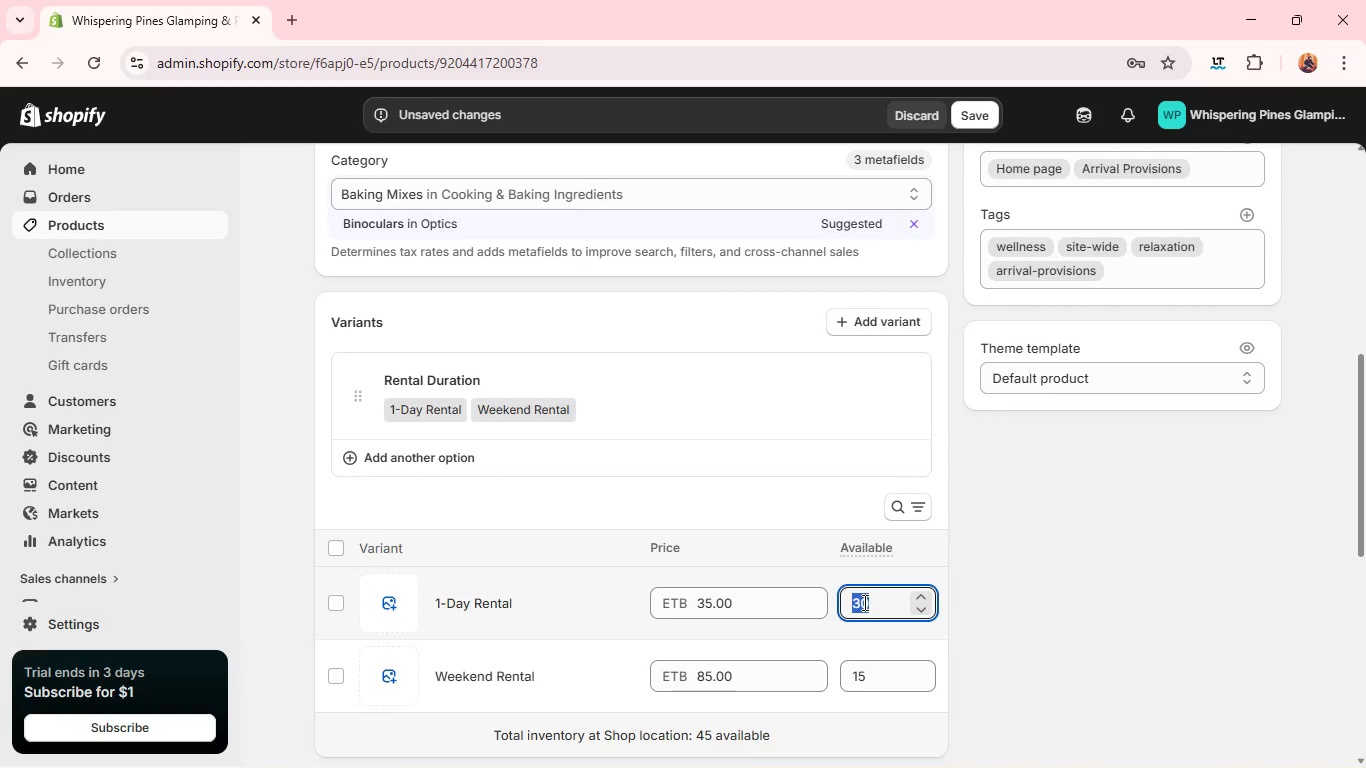 
key(Backspace)
type(20)
 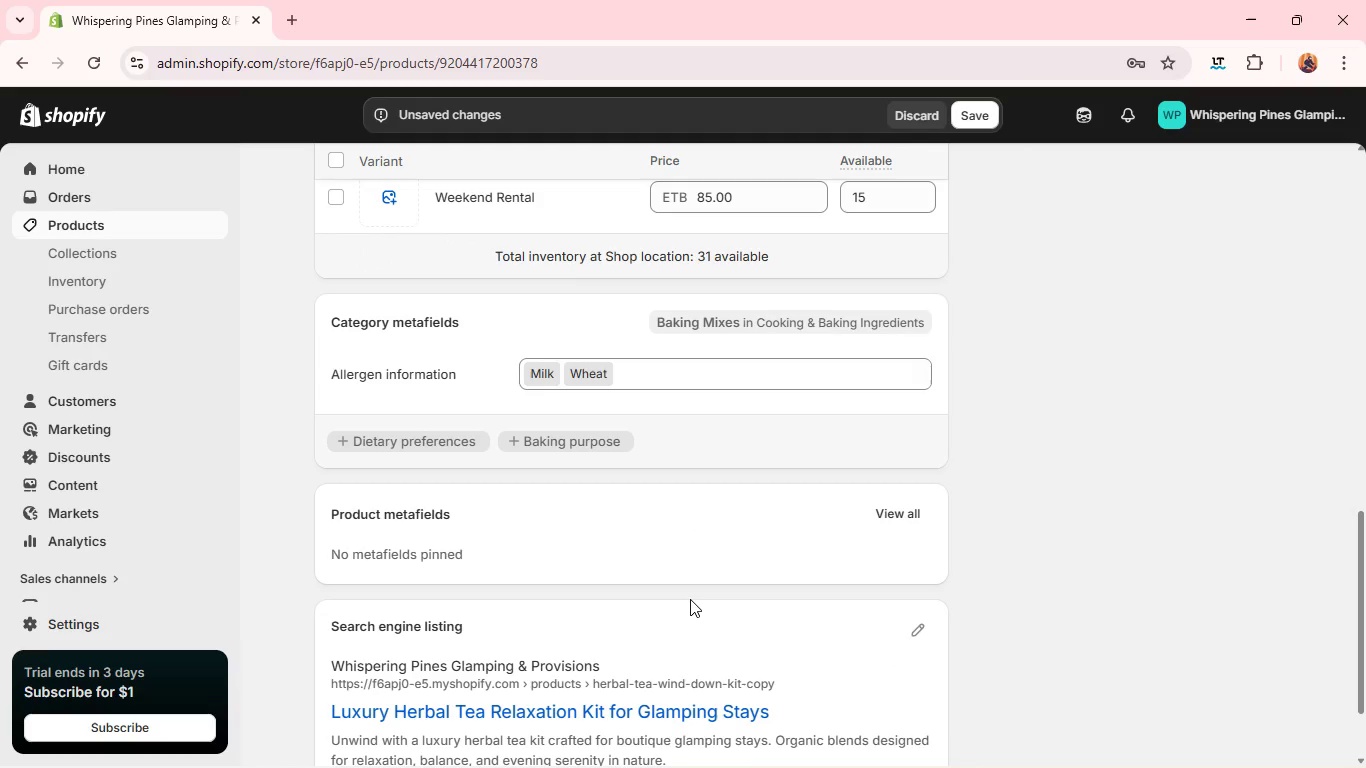 
wait(14.95)
 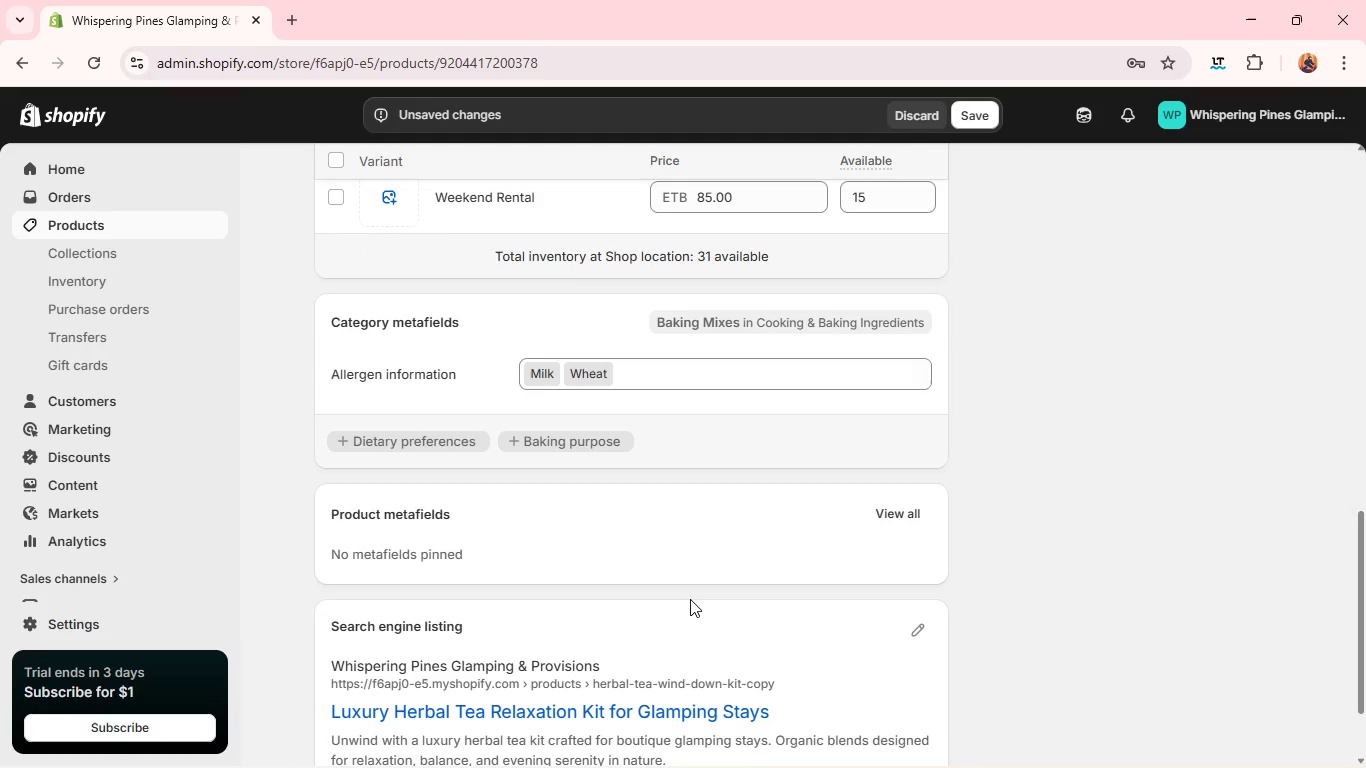 
left_click([923, 517])
 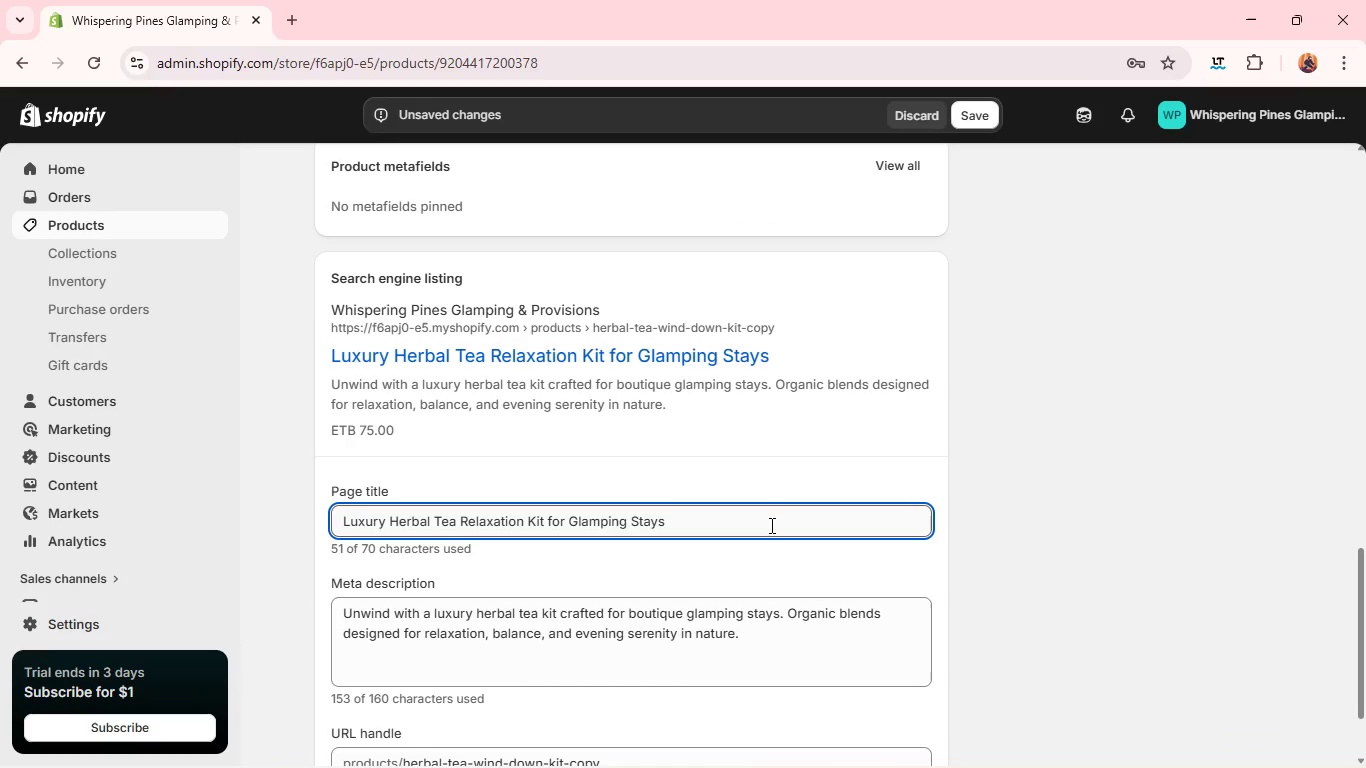 
double_click([770, 525])
 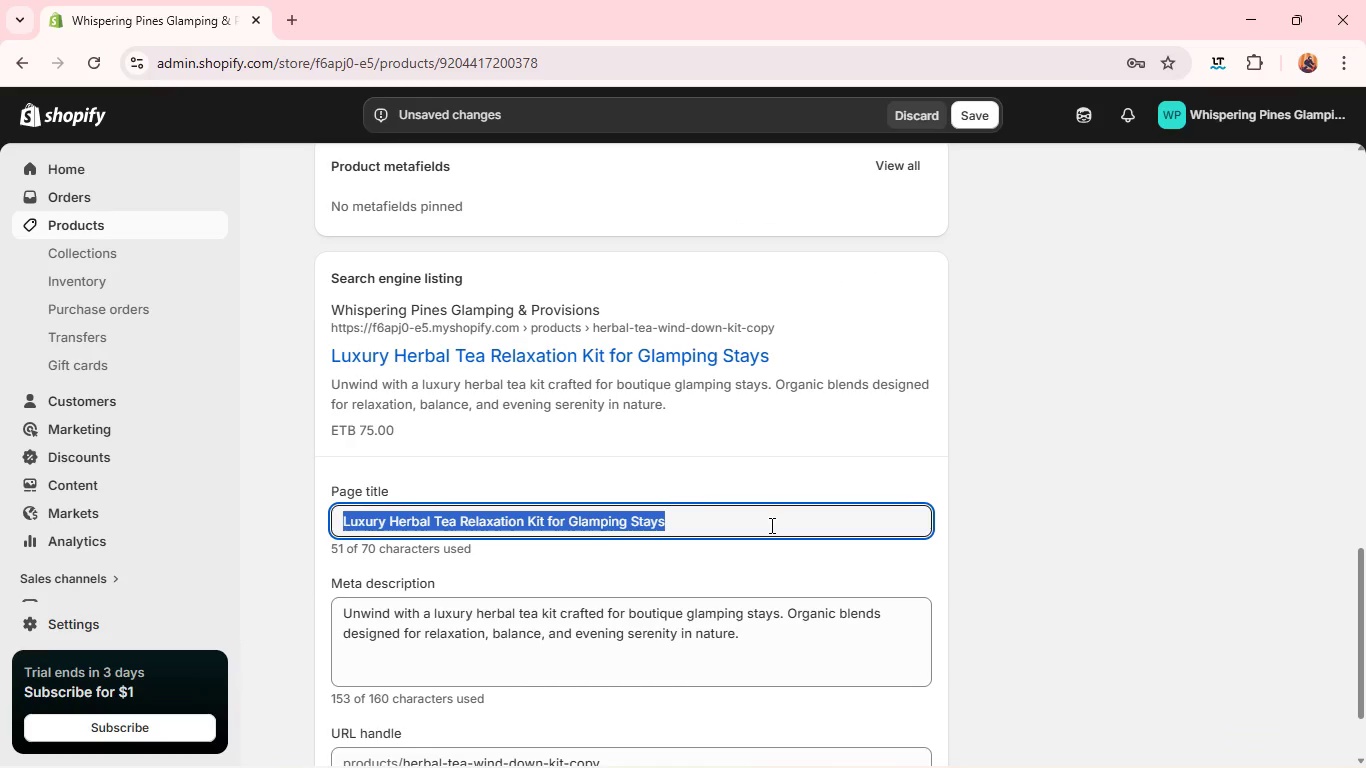 
triple_click([770, 525])
 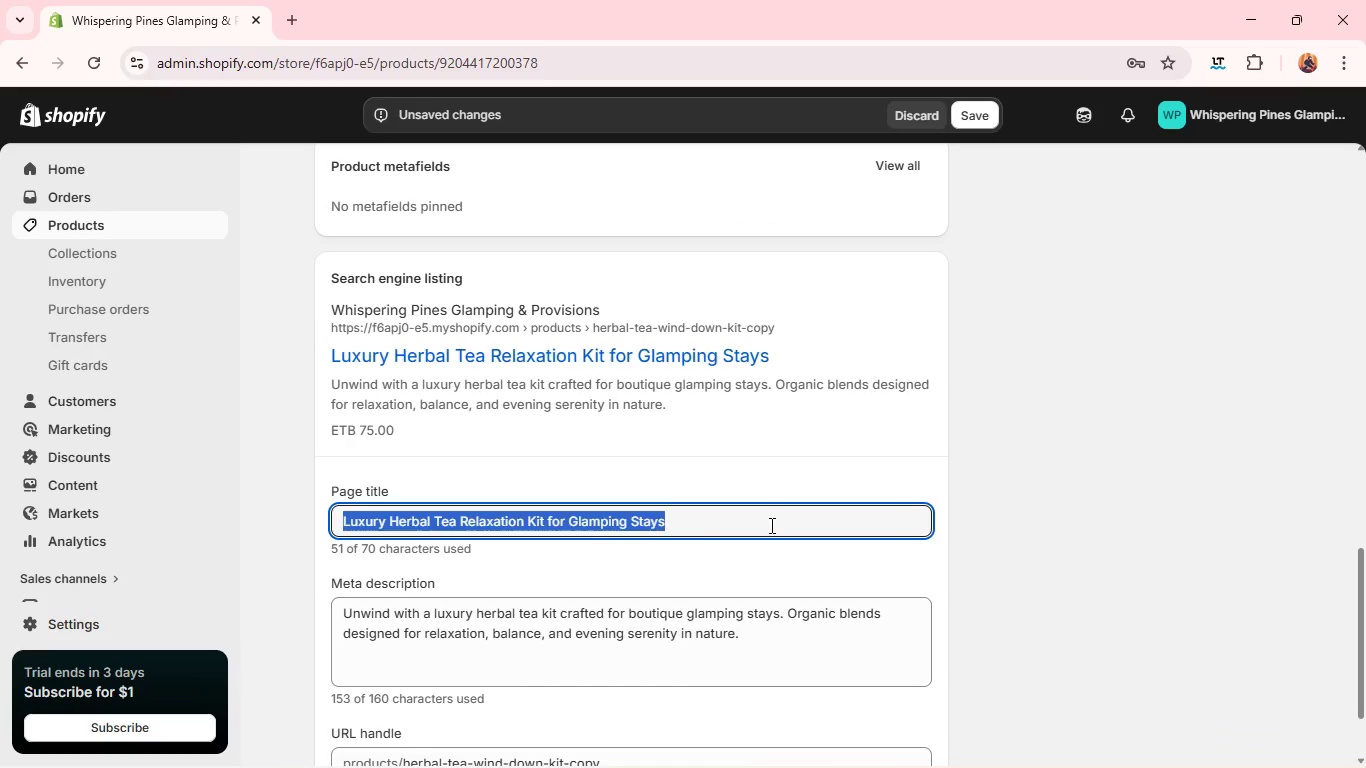 
key(Backspace)
 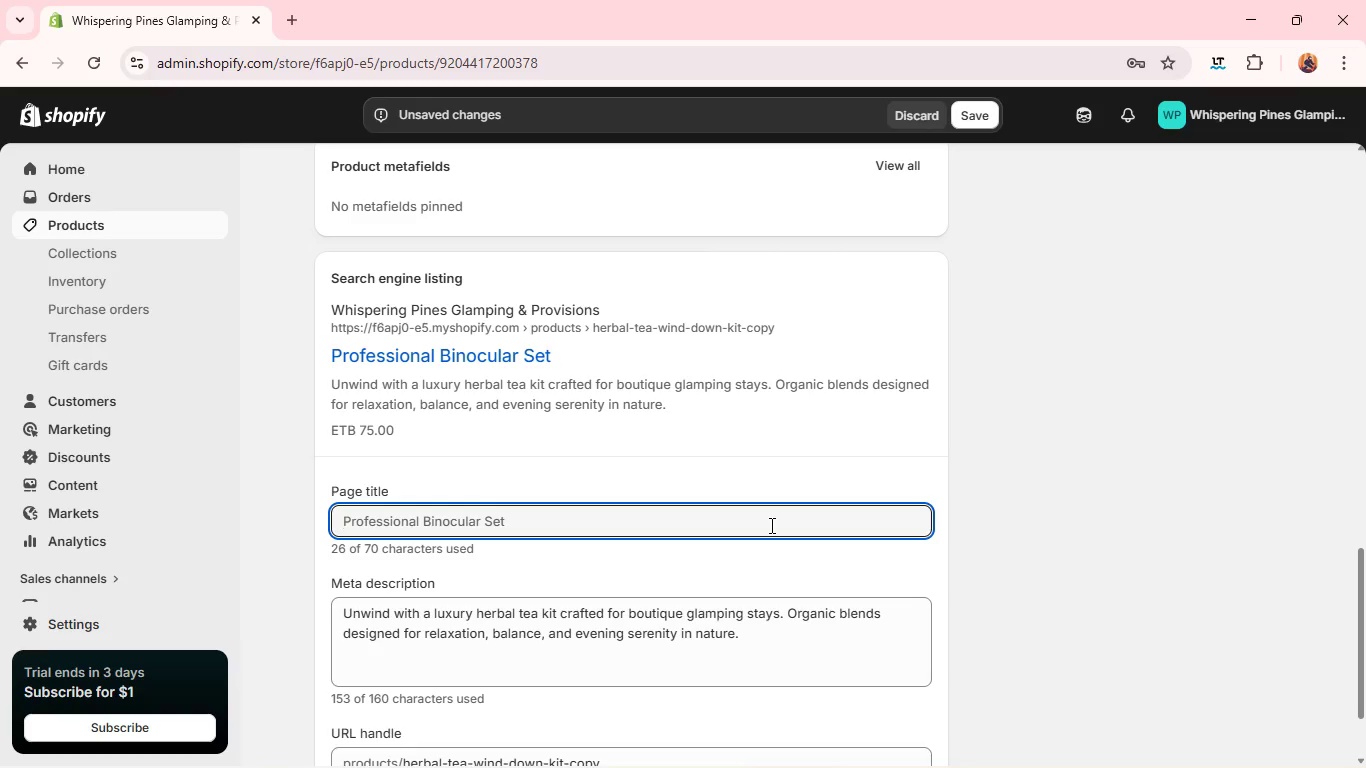 
wait(6.8)
 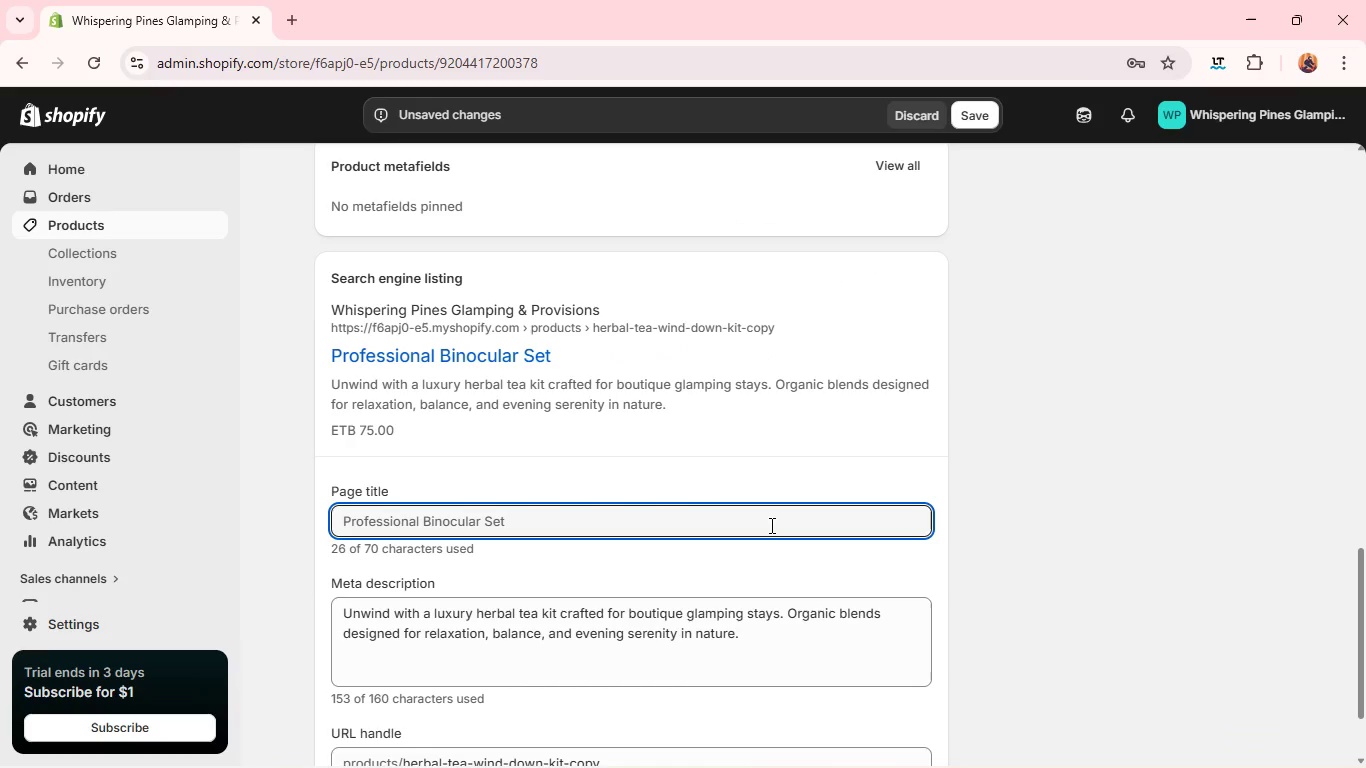 
type(luxury Binocular set)
key(Backspace)
key(Backspace)
key(Backspace)
key(Backspace)
type( rental )
 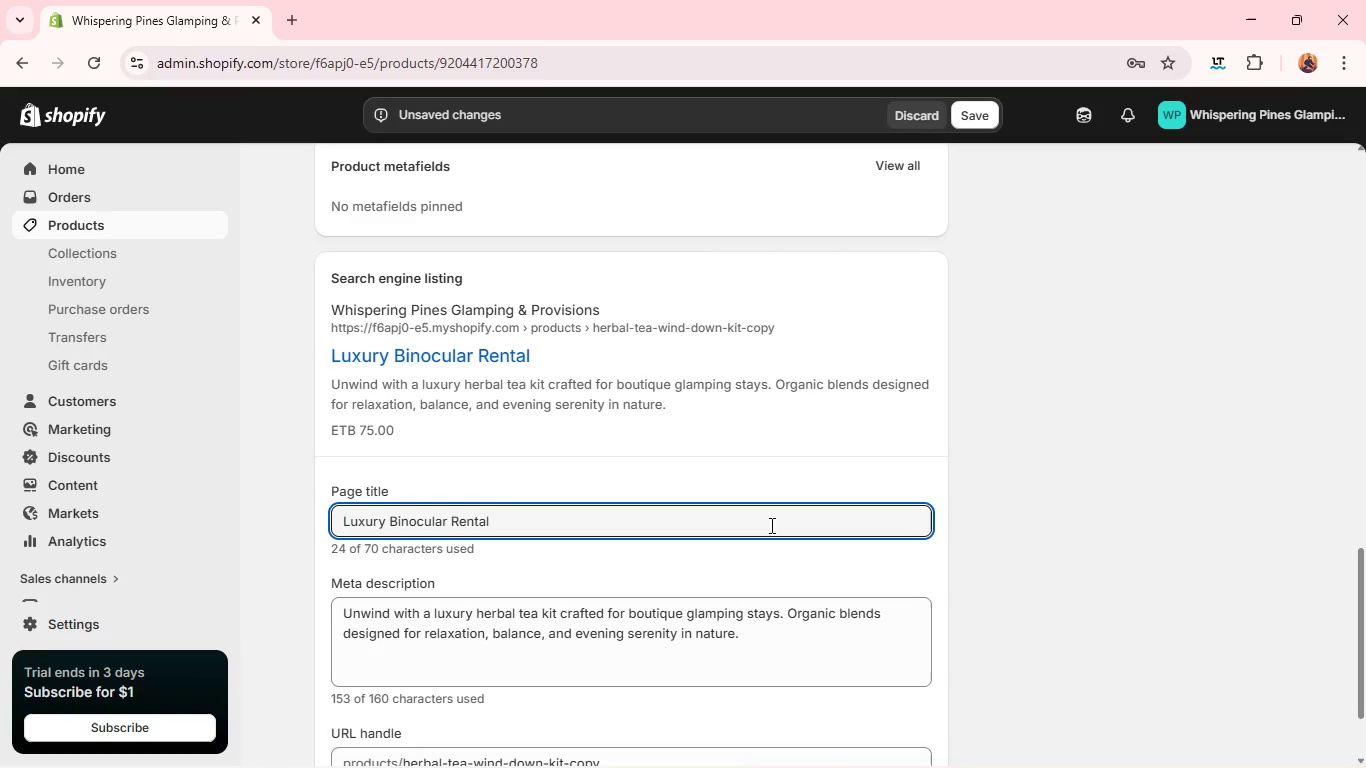 
type(for GLAMping Wildlife Viewing )
 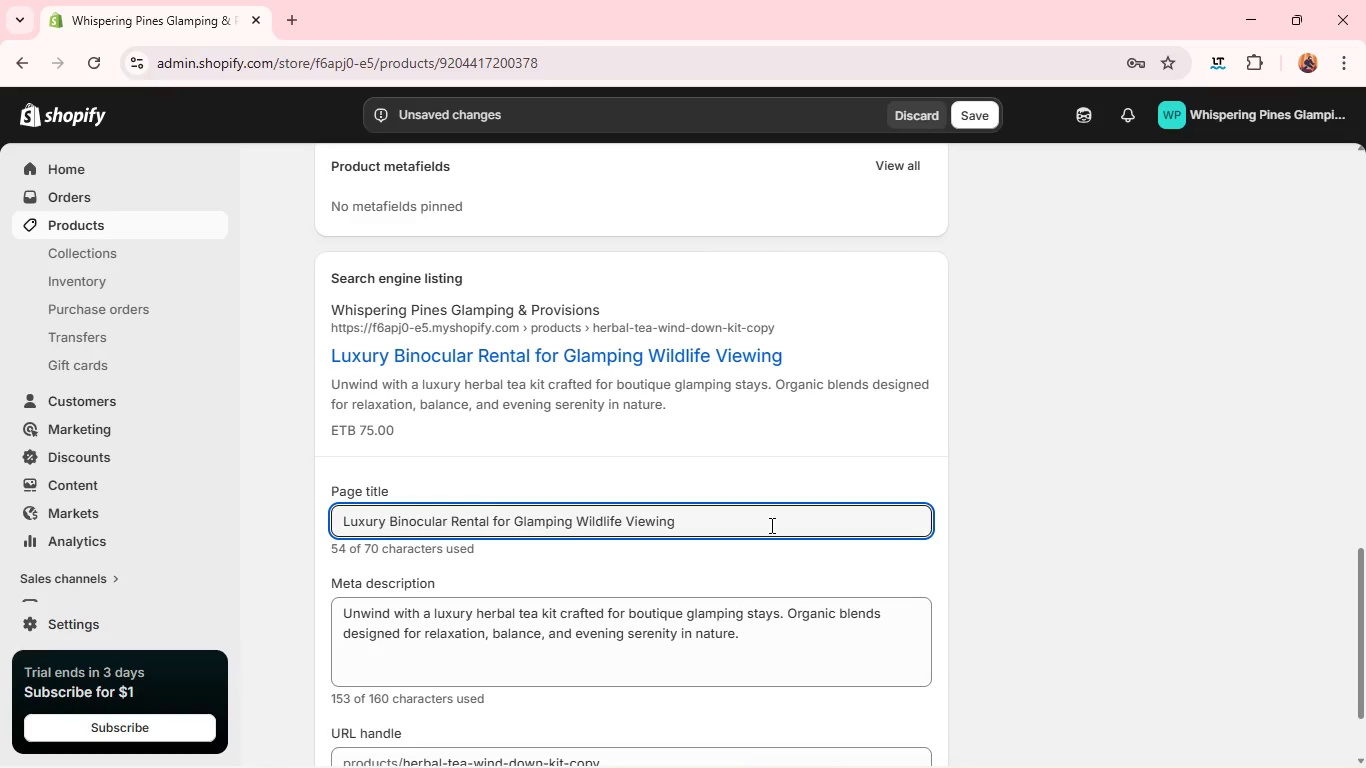 
key(A)
 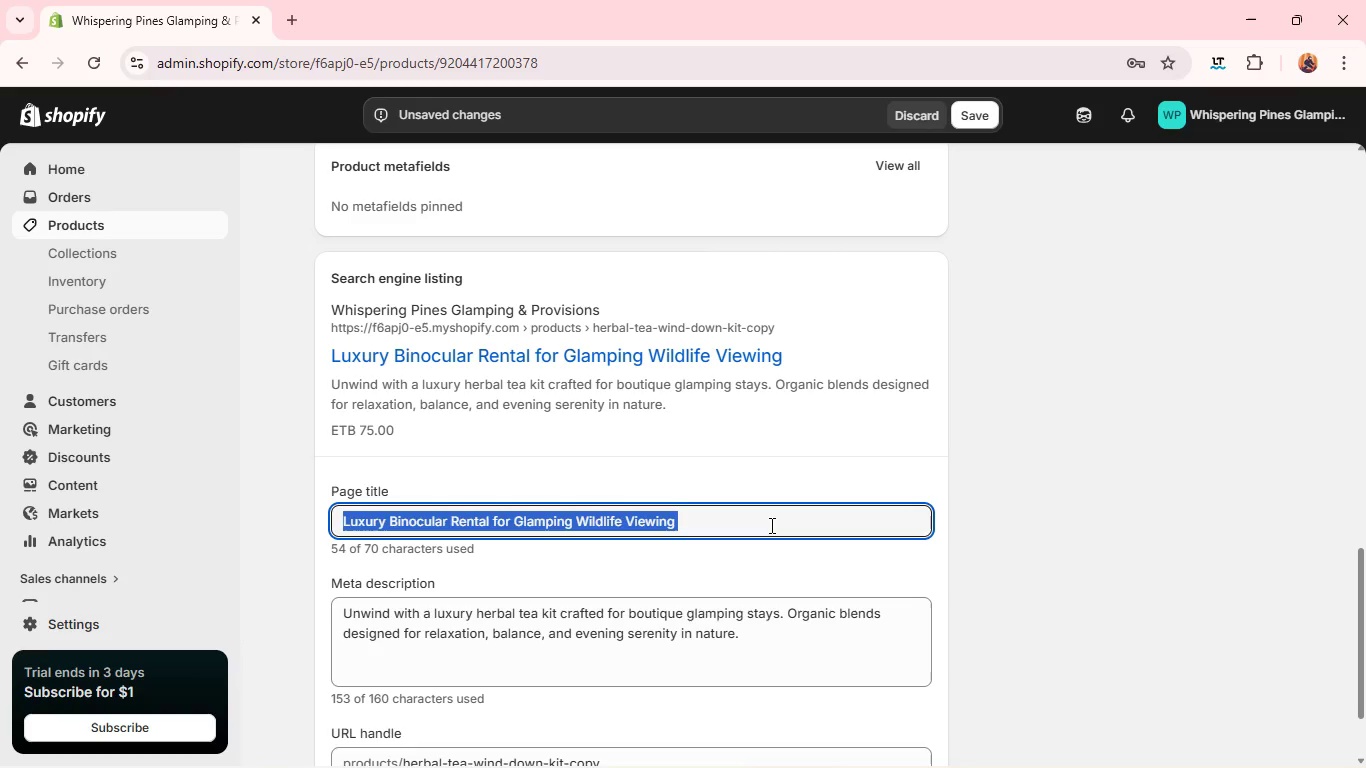 
key(Control+C)
 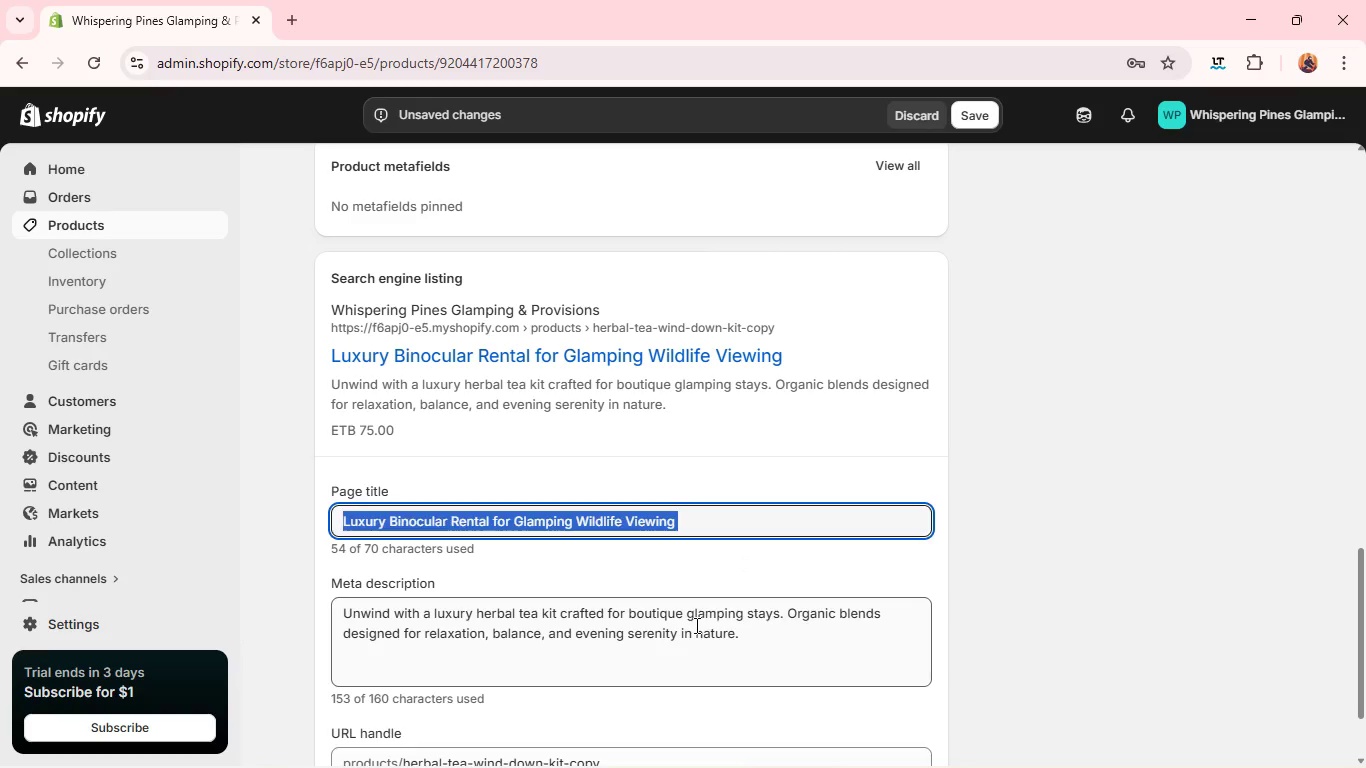 
left_click([695, 625])
 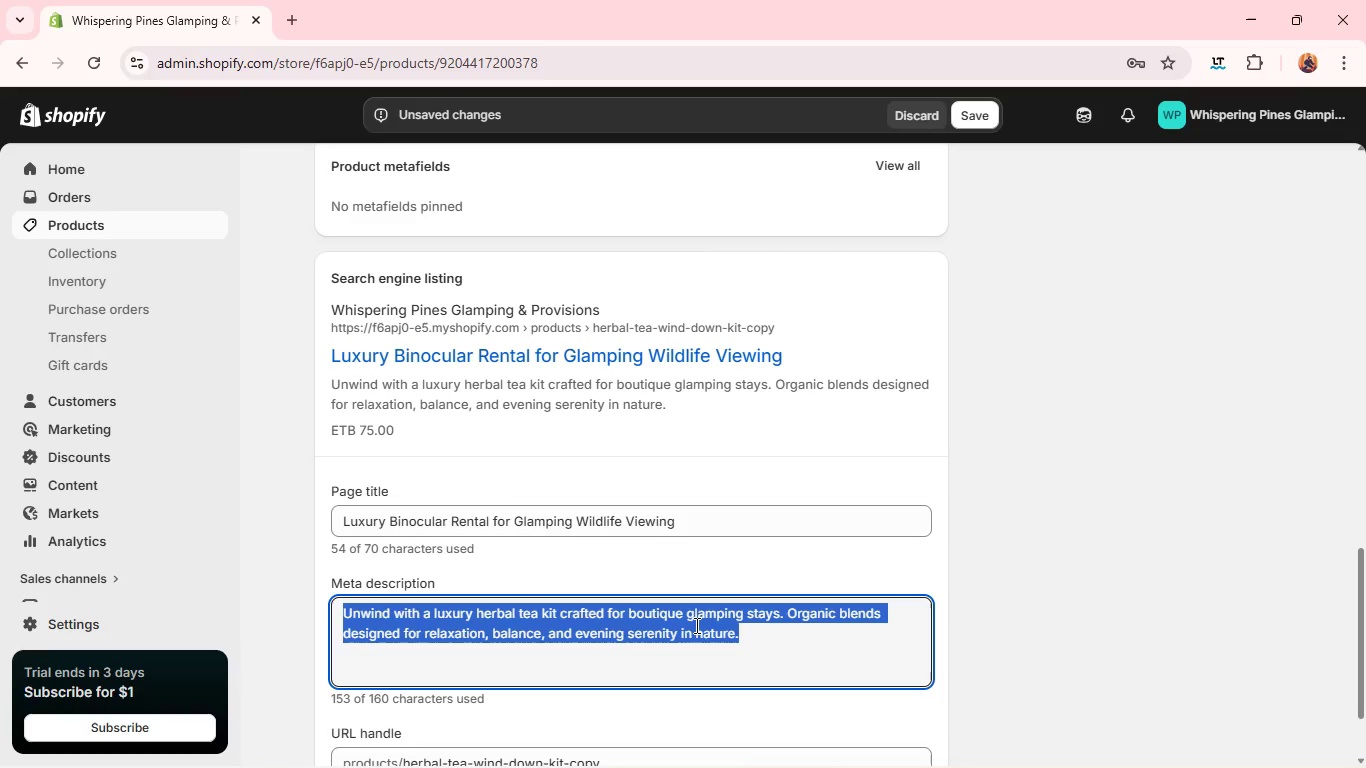 
key(Control+A)
 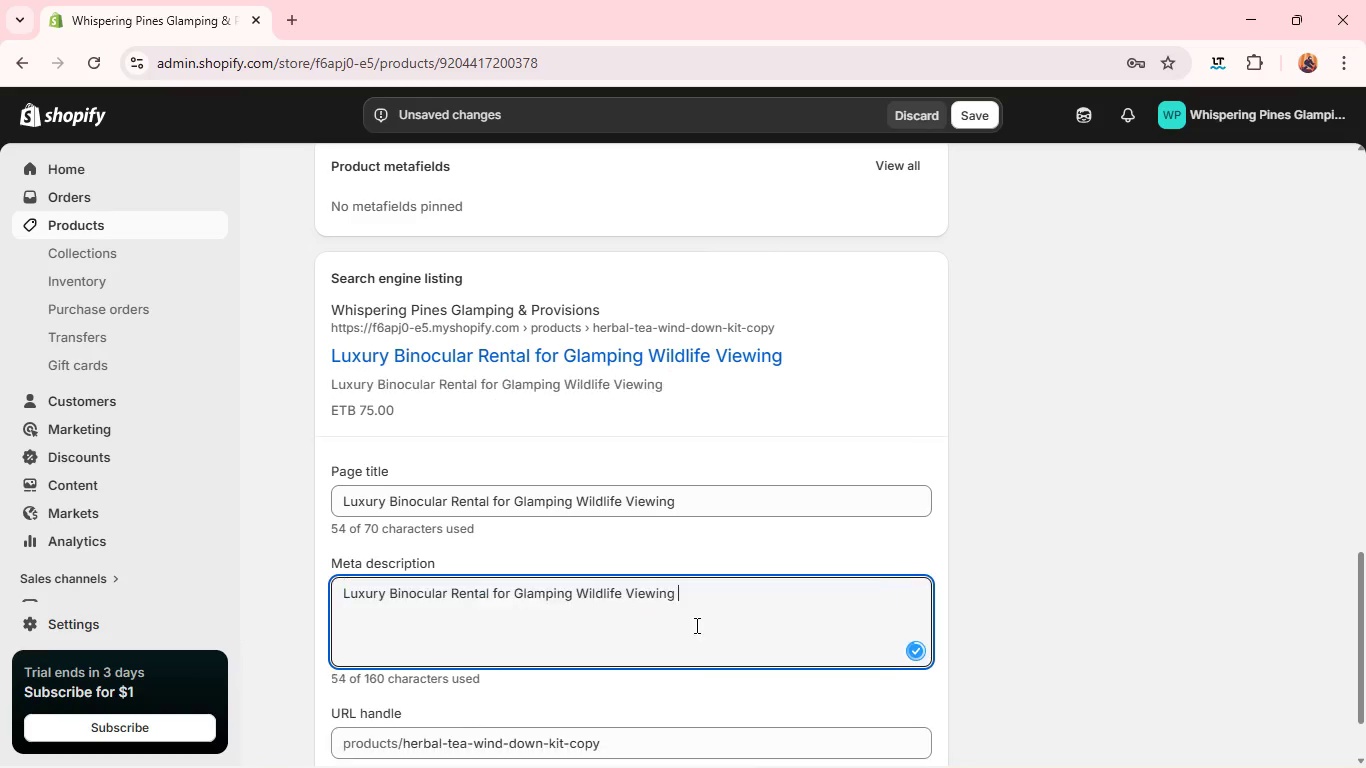 
key(Control+V)
 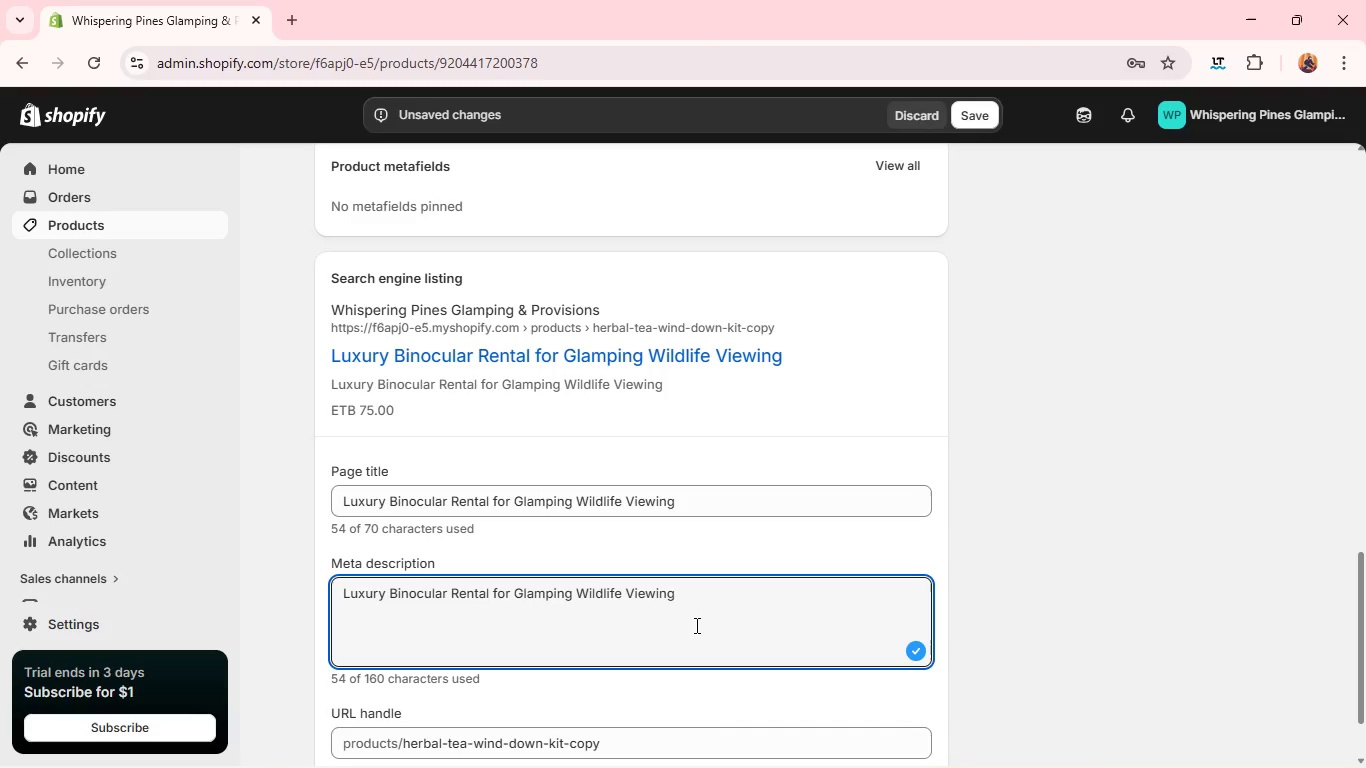 
key(Control+A)
 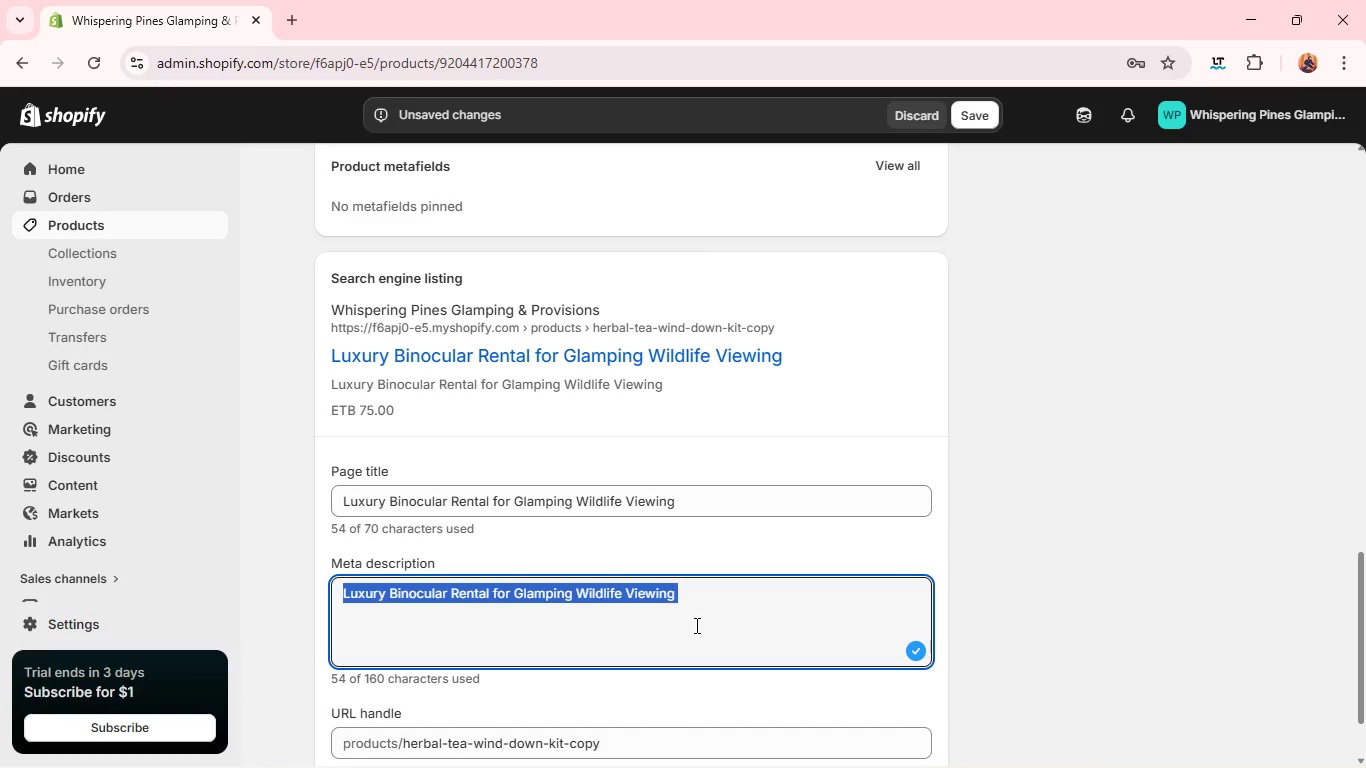 
type(Enhance your wilderness experience with a luxury binocular )
 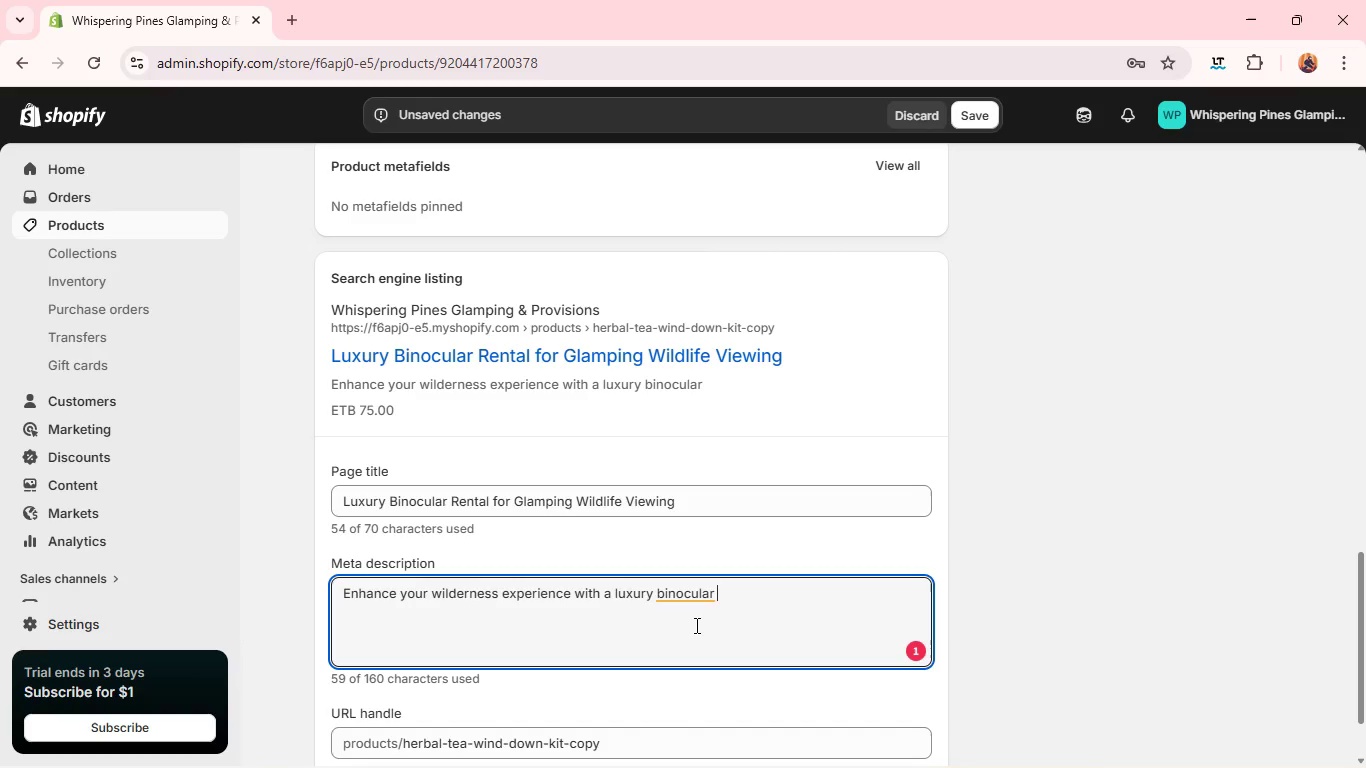 
type(rental. perfect for wildlife viewing and scenic exploration during boutique glamping stays.)
 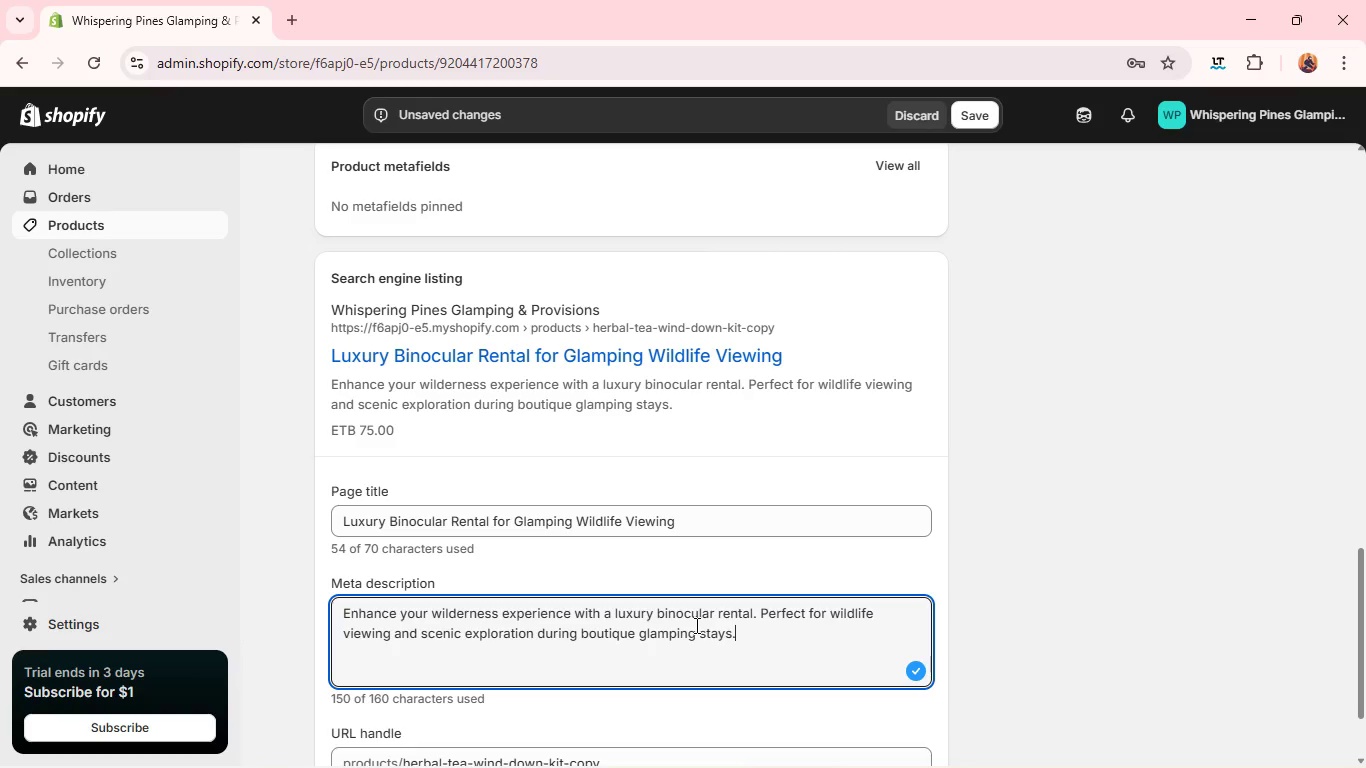 
wait(7.95)
 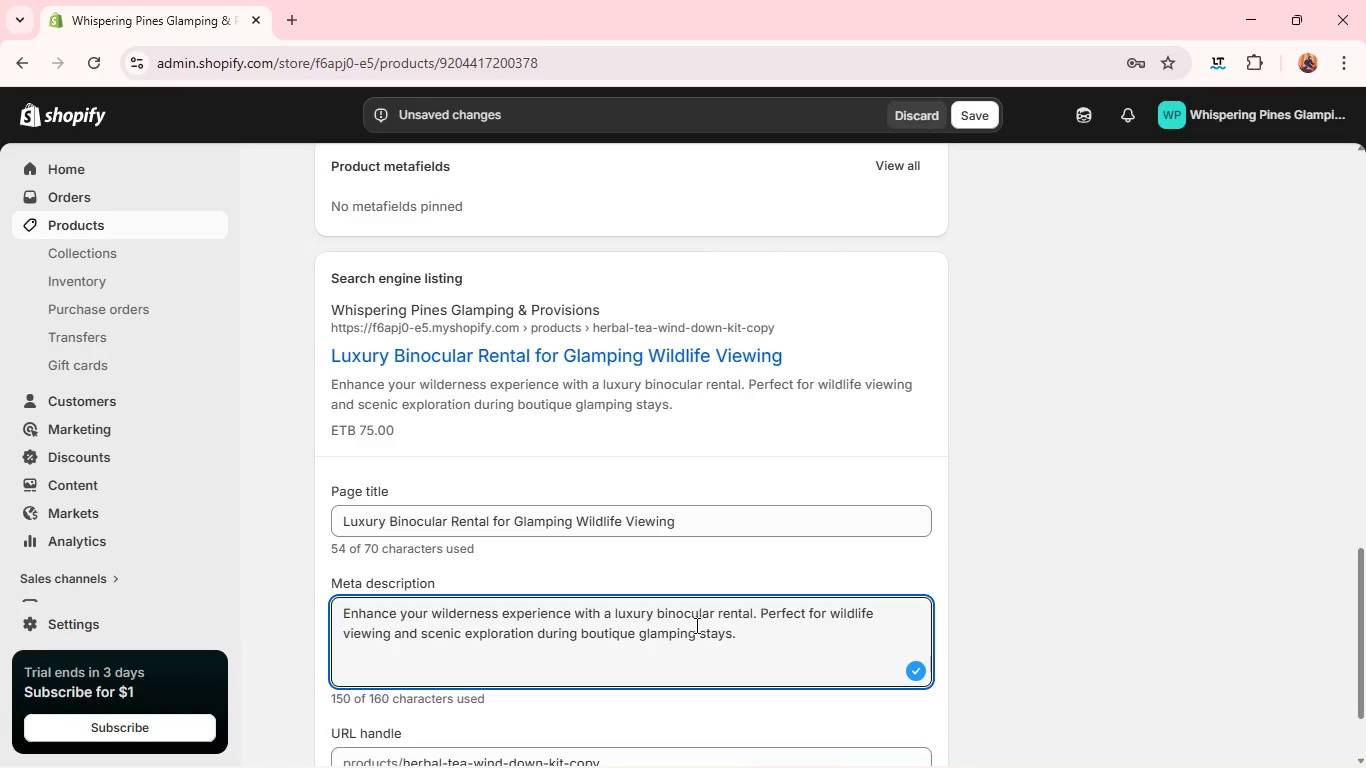 
double_click([673, 648])
 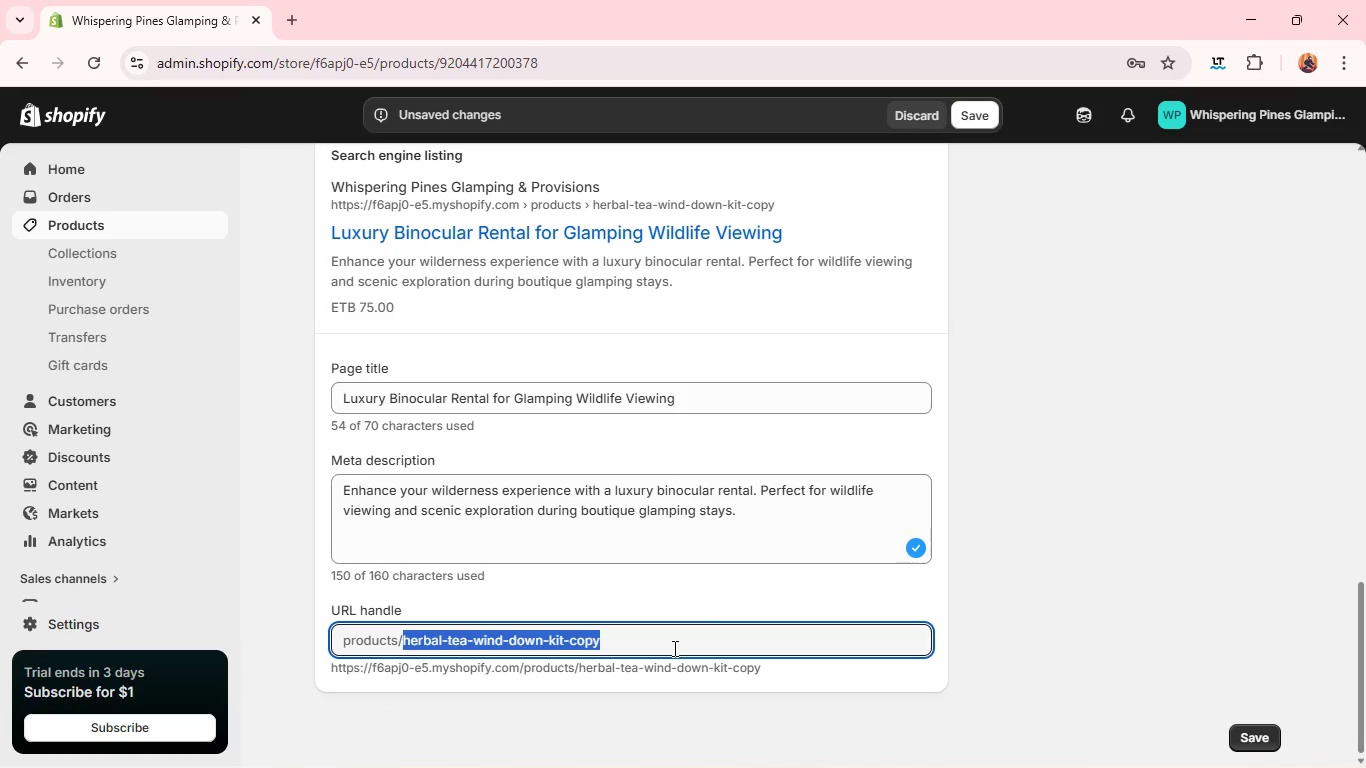 
triple_click([673, 648])
 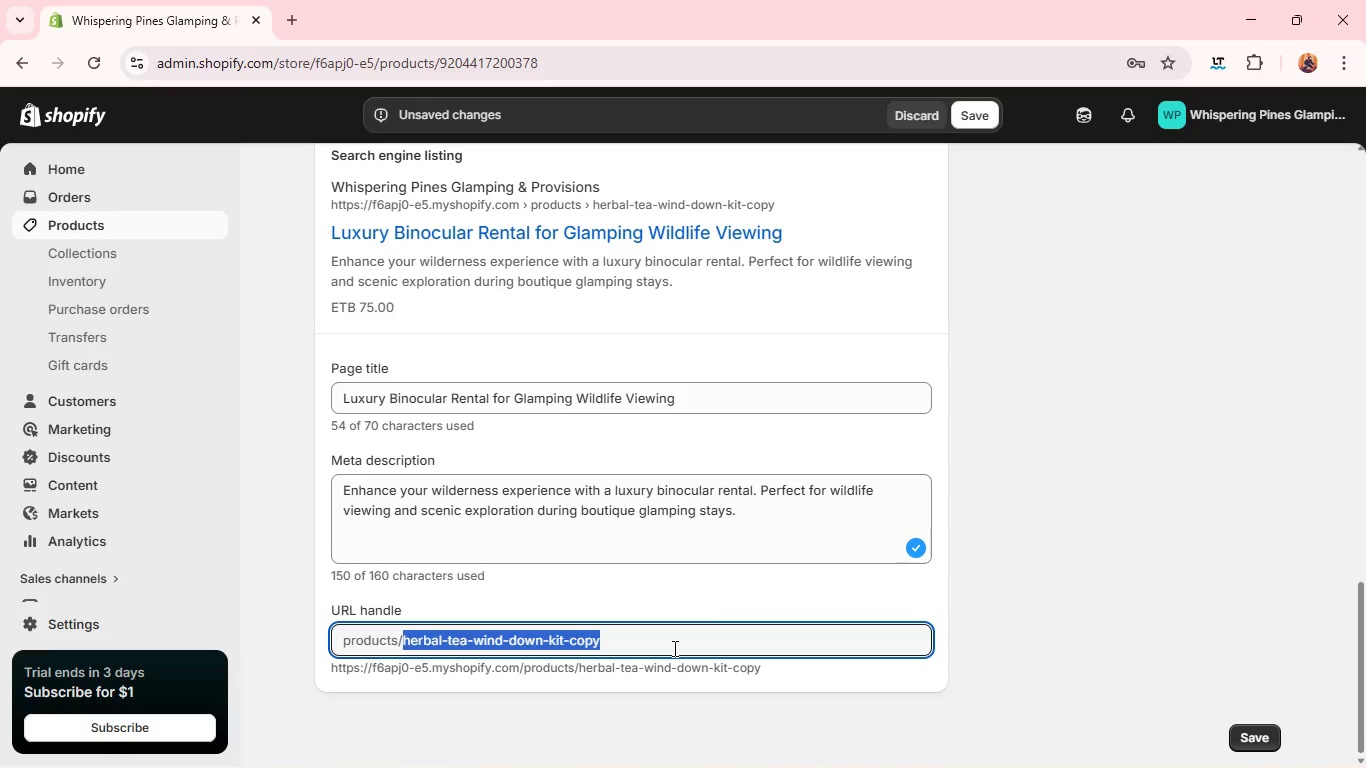 
triple_click([673, 648])
 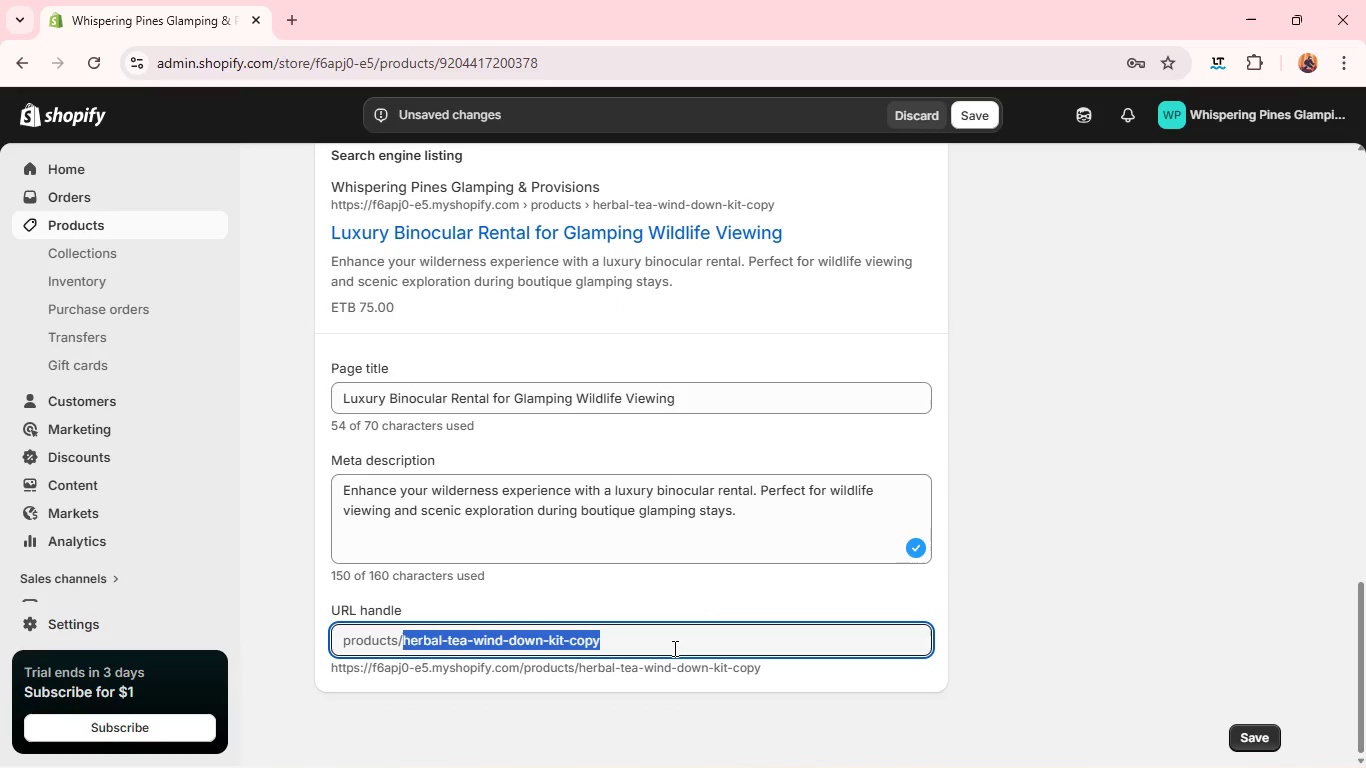 
key(Backspace)
 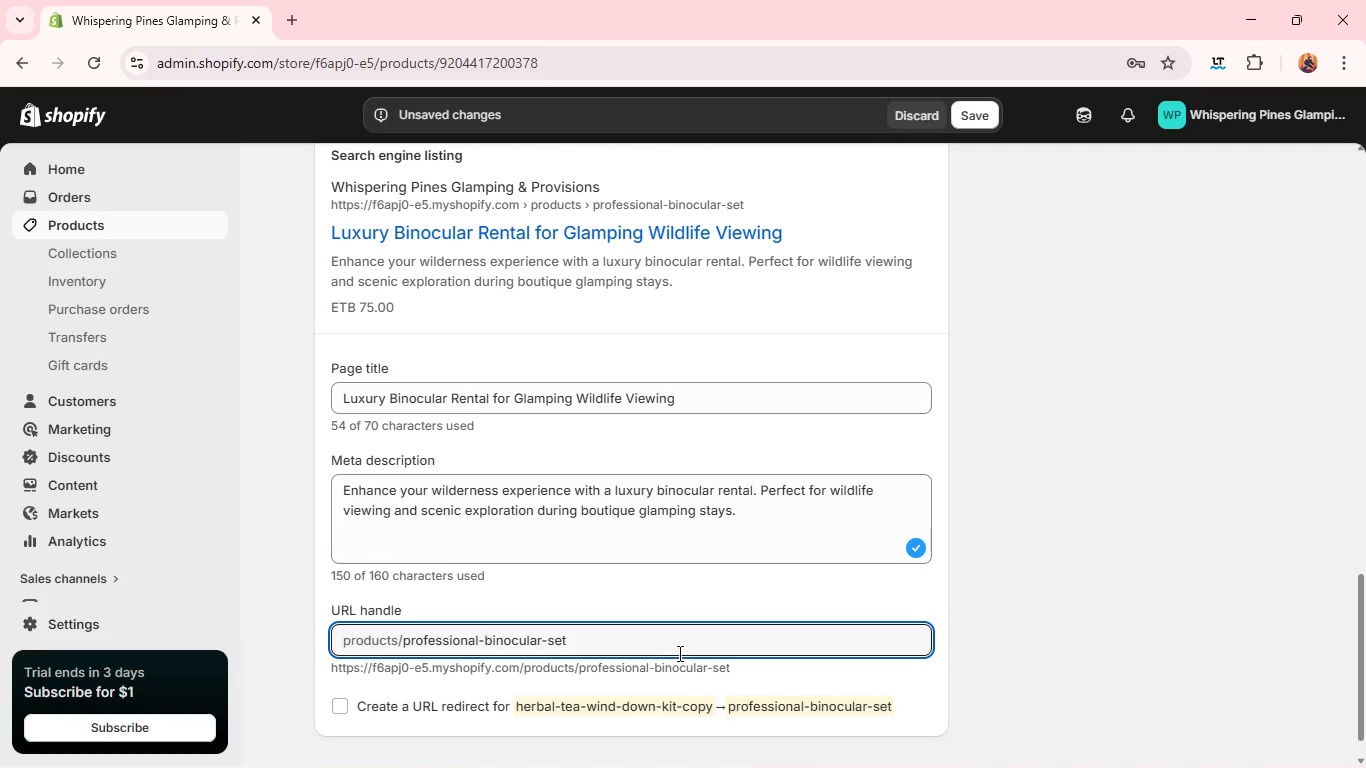 
wait(8.73)
 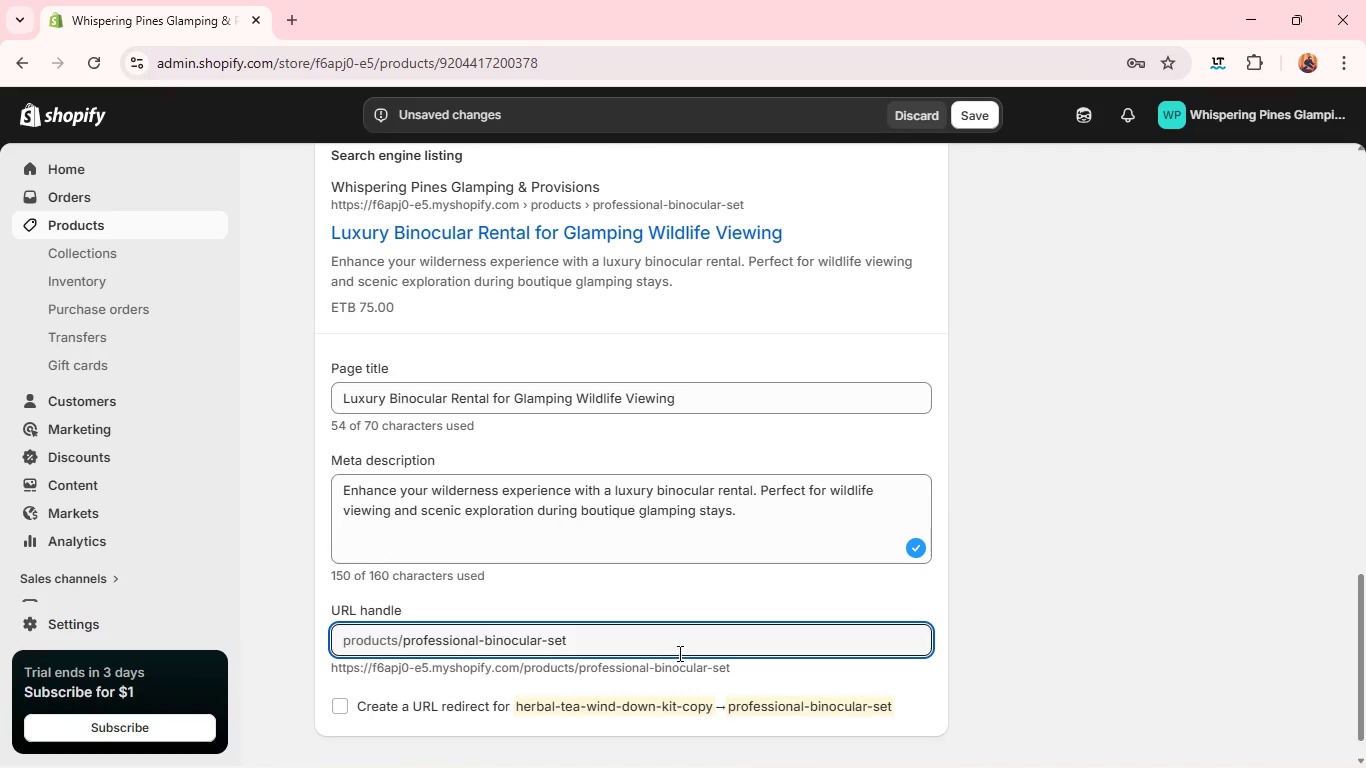 
type(-glamping-rental)
 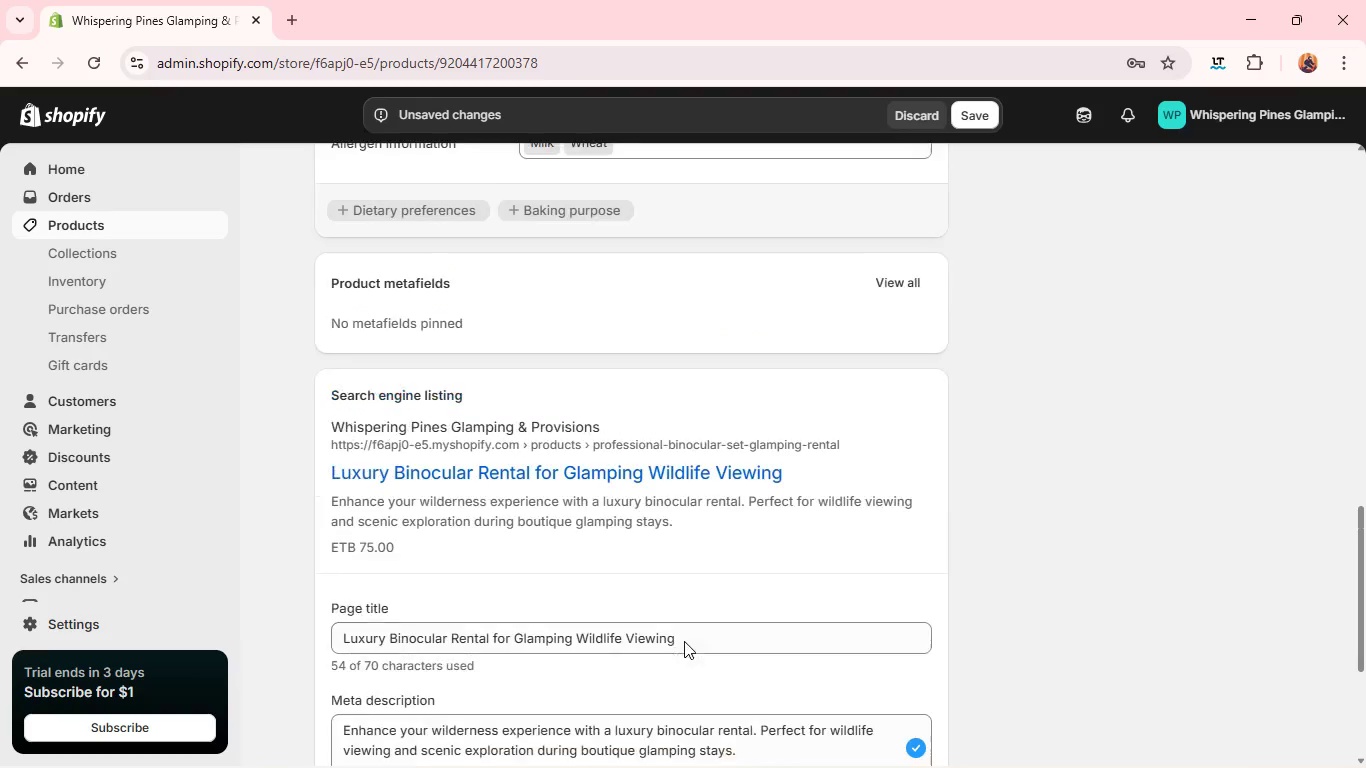 
wait(15.7)
 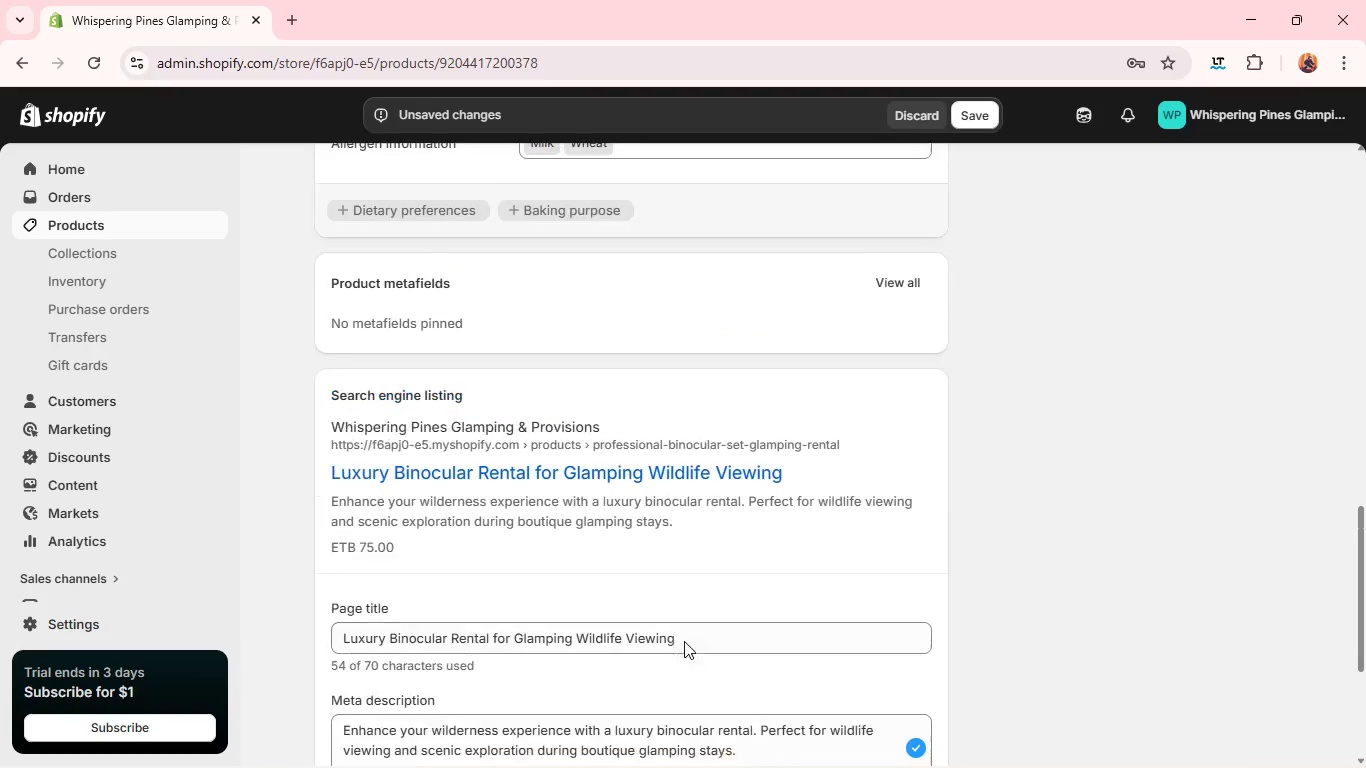 
left_click([1044, 344])
 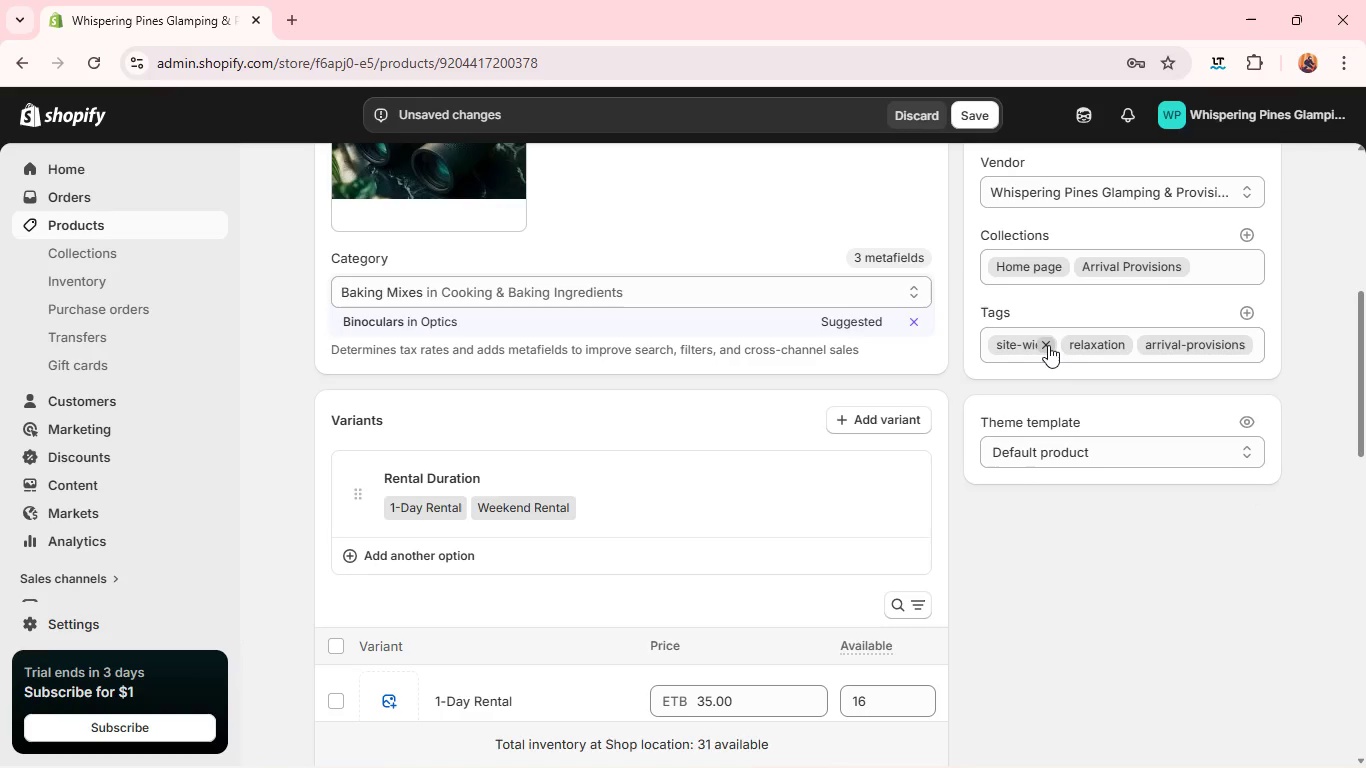 
left_click([1048, 345])
 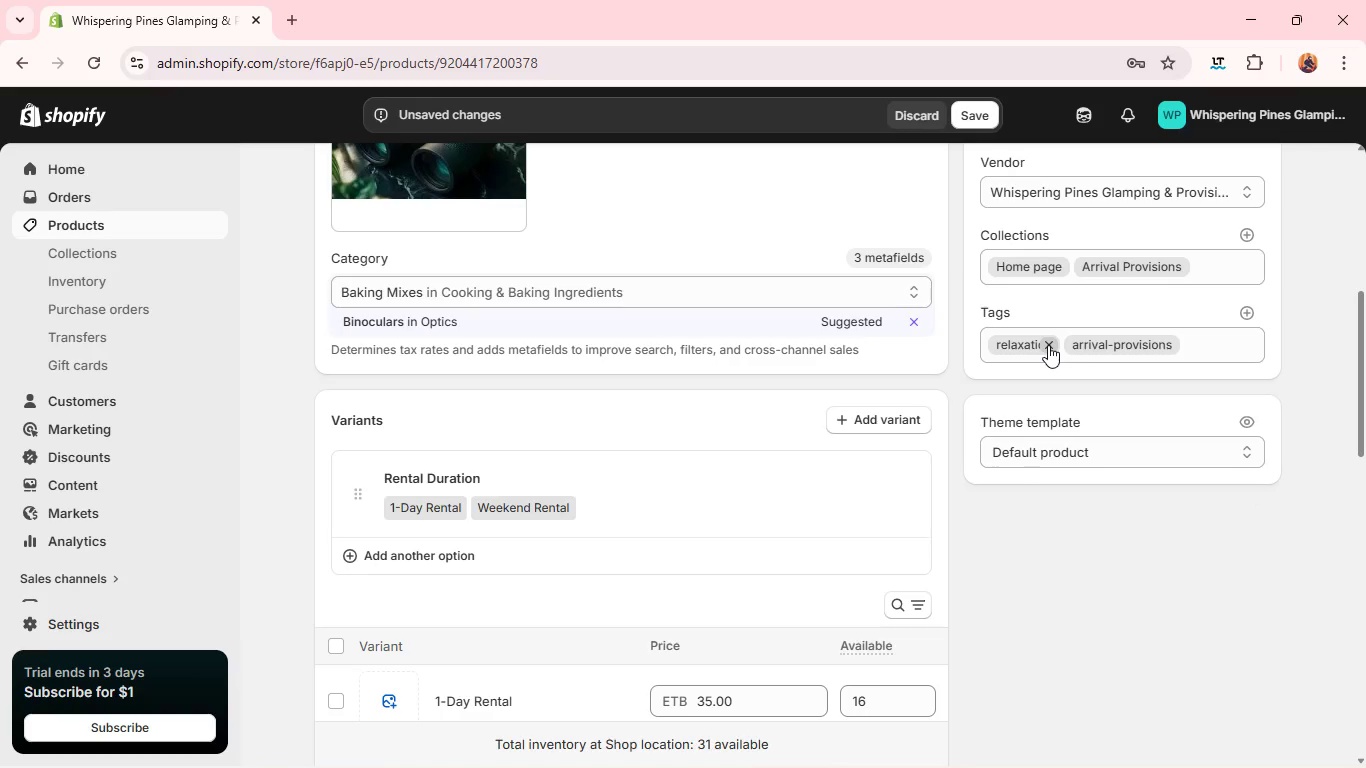 
left_click([1048, 345])
 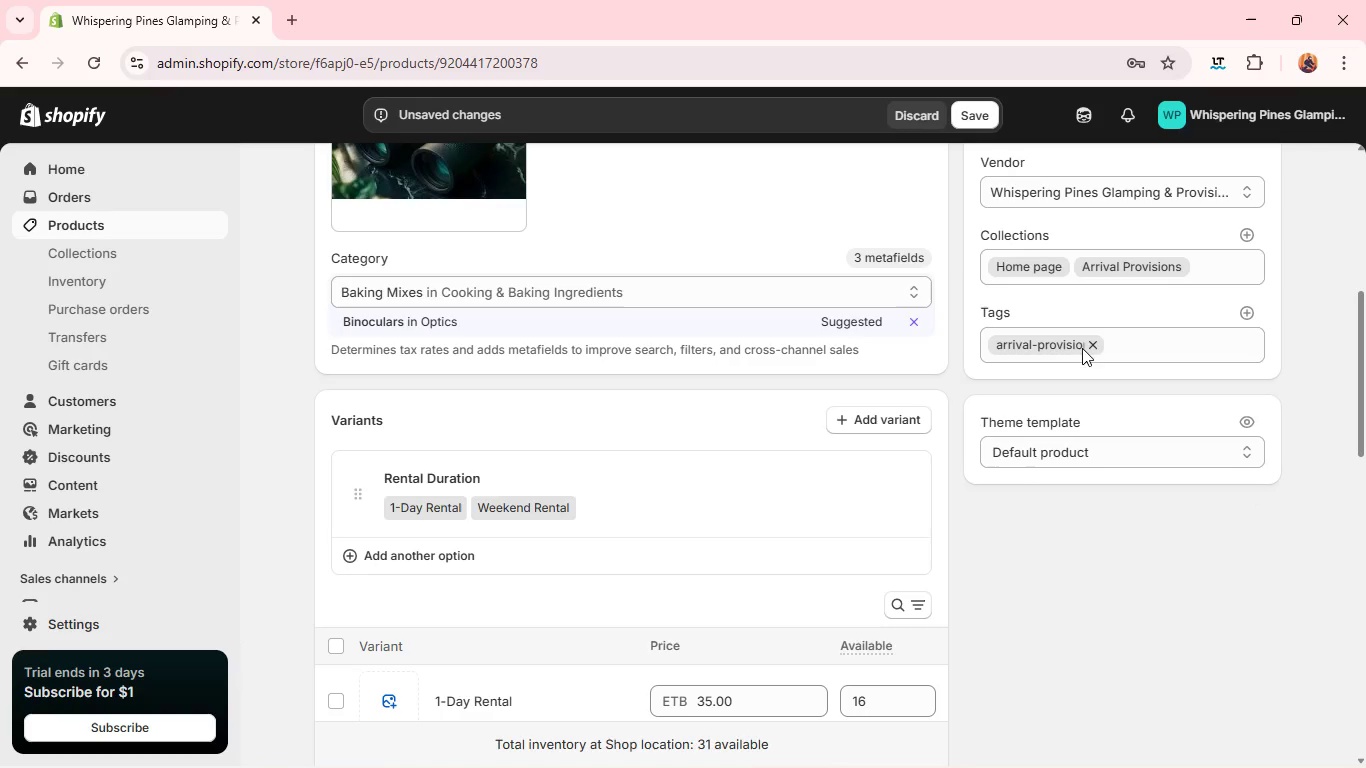 
left_click([1091, 345])
 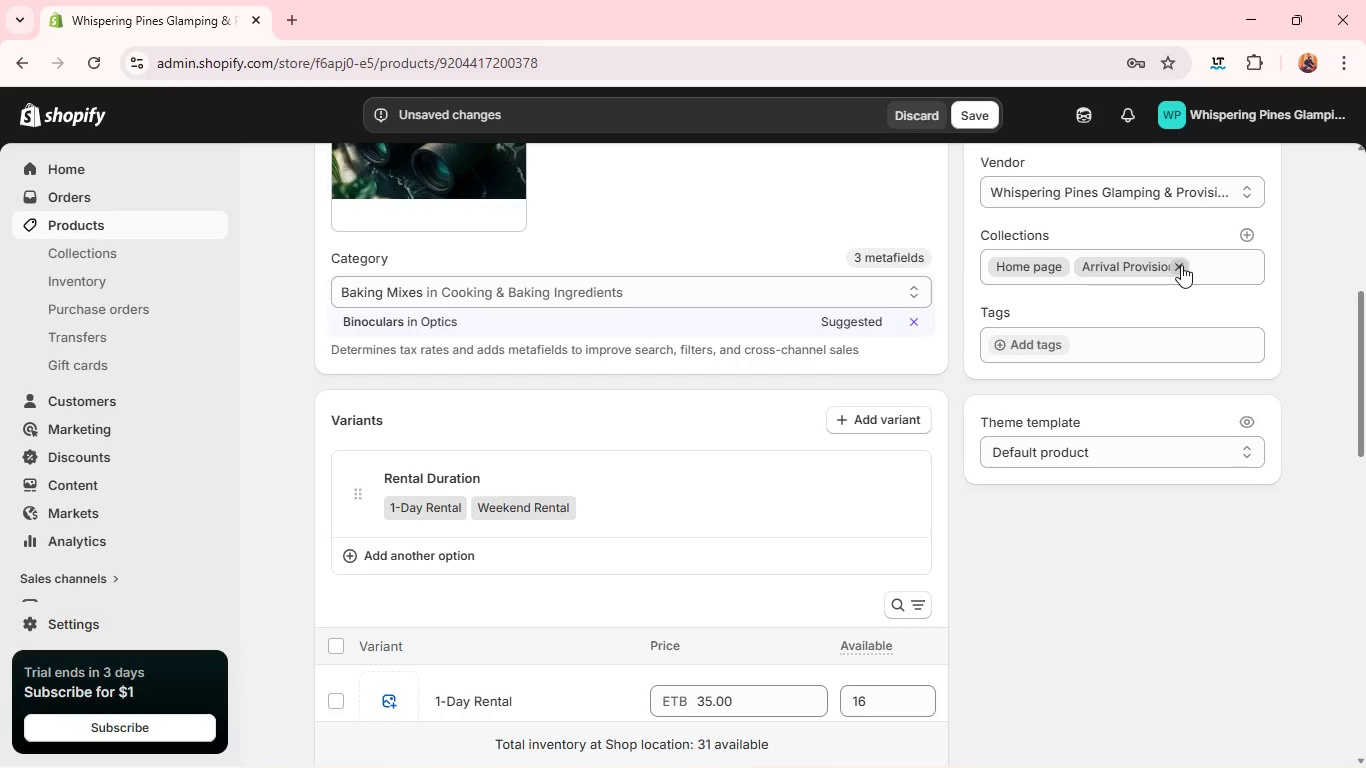 
left_click([1181, 265])
 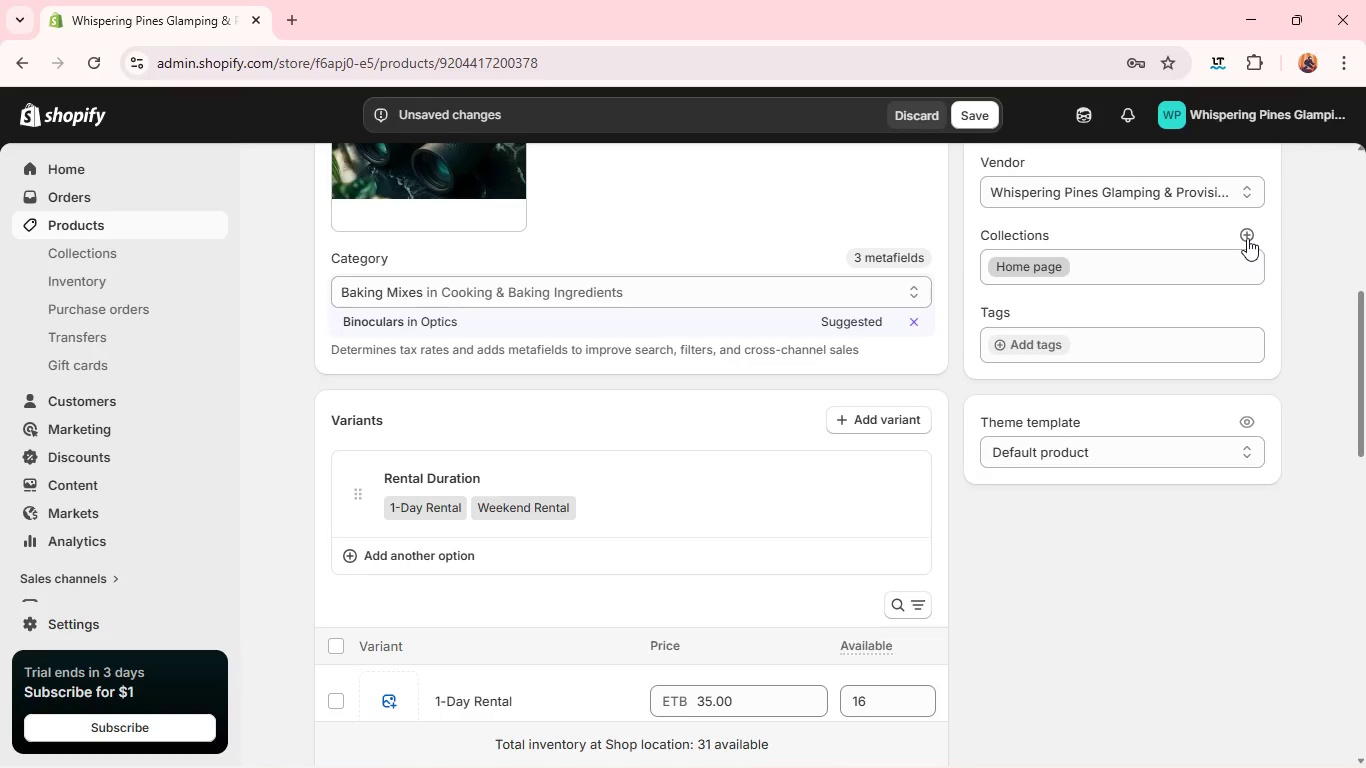 
left_click([1247, 238])
 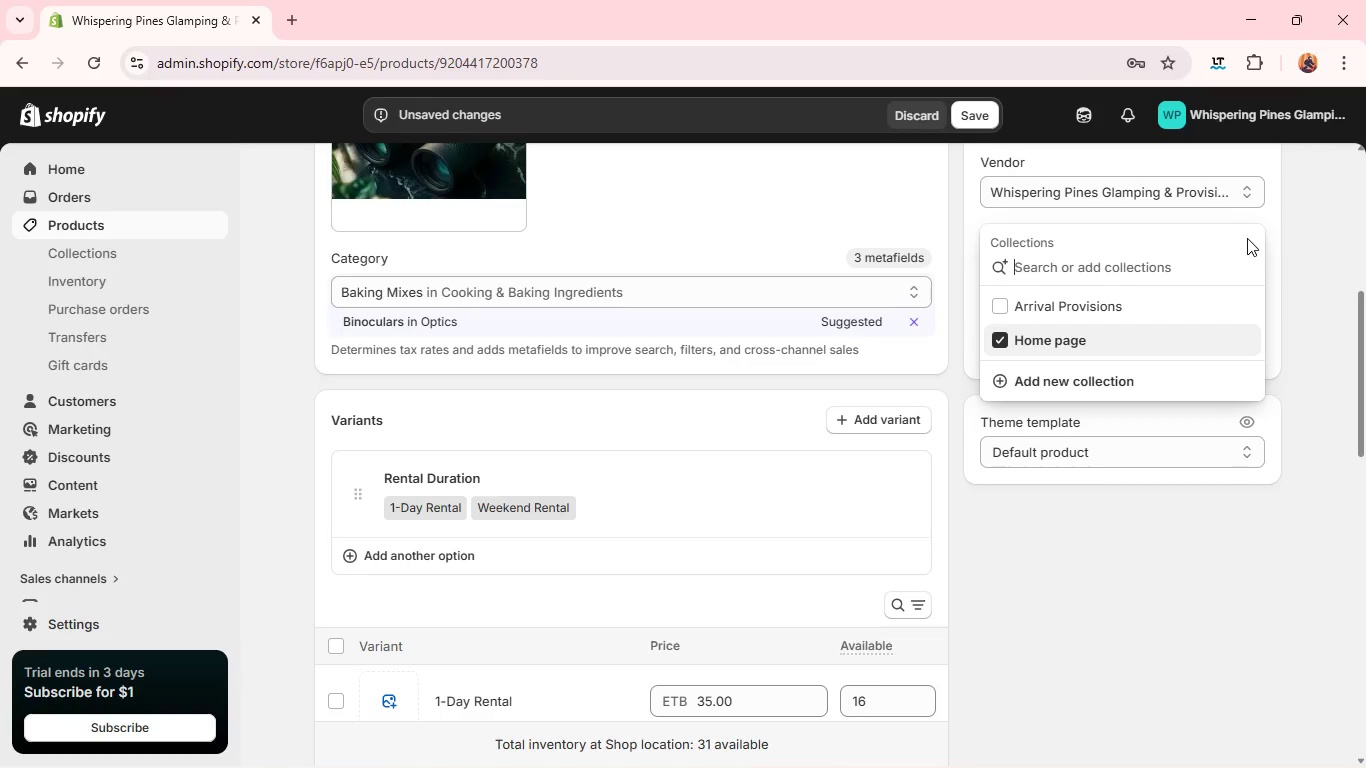 
wait(5.77)
 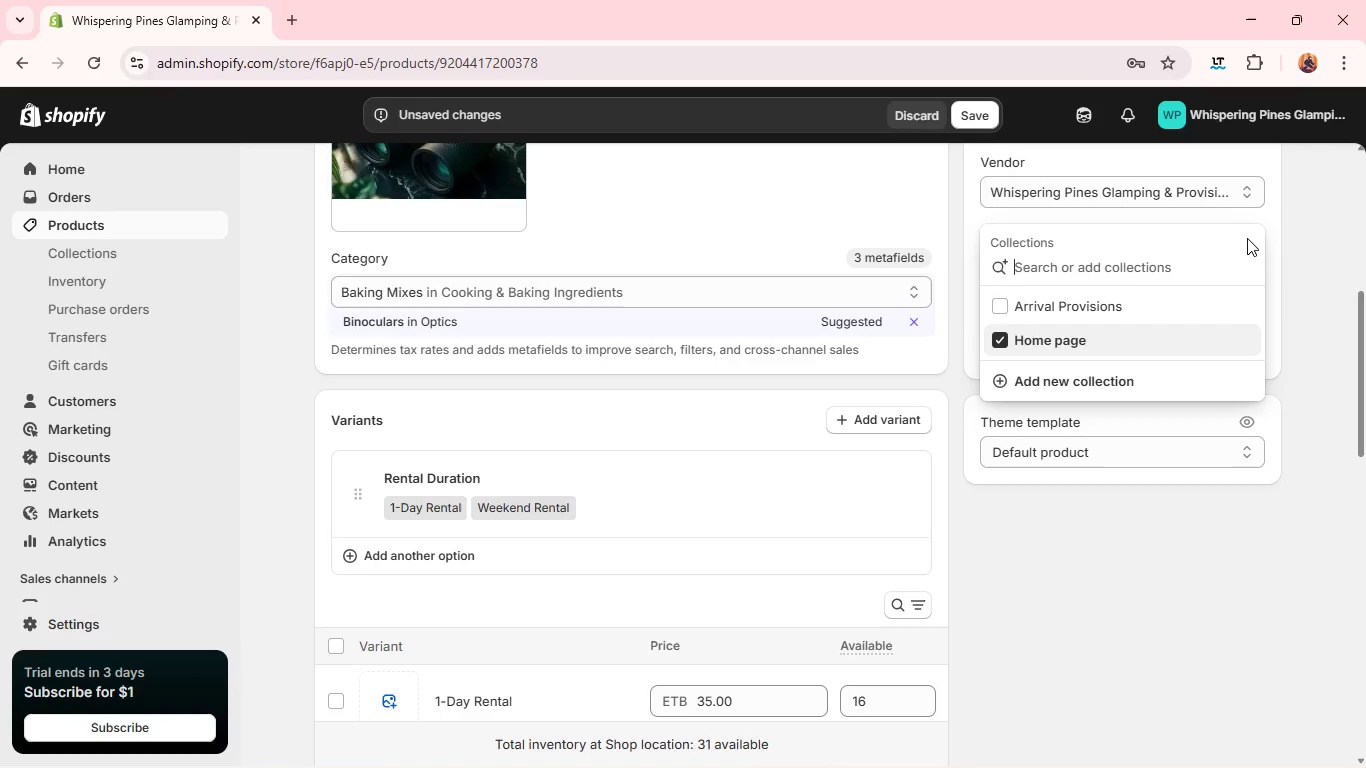 
hold_key(key=ShiftLeft, duration=1.09)
 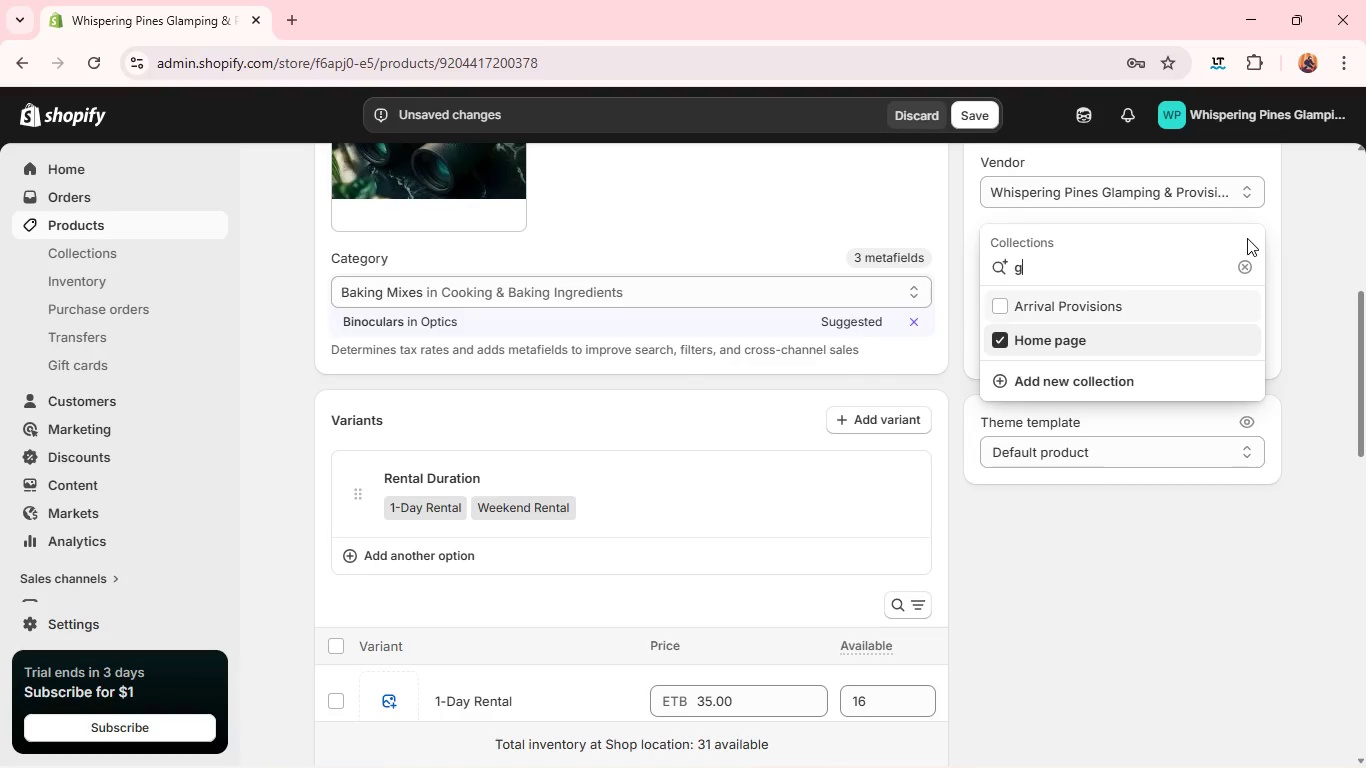 
type(g)
key(Backspace)
type(gear Rentals)
 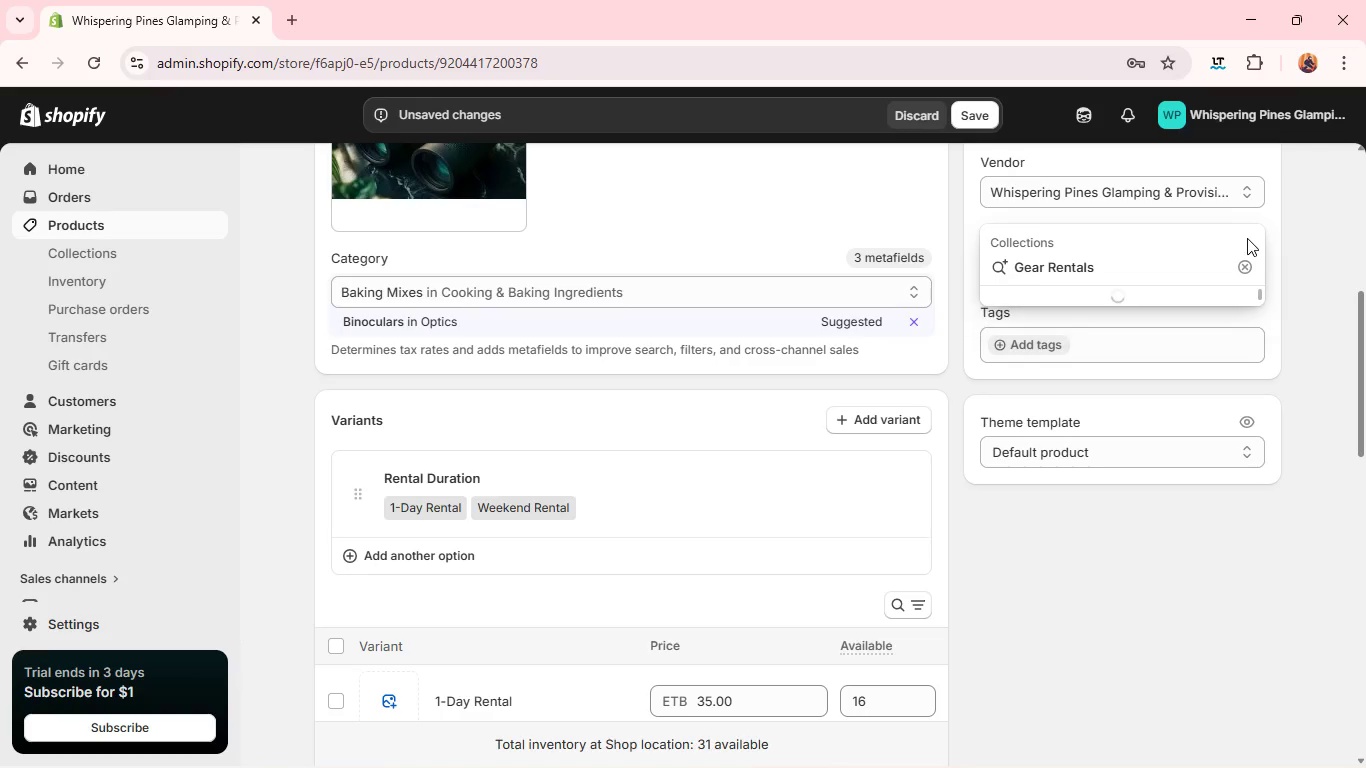 
left_click([1183, 323])
 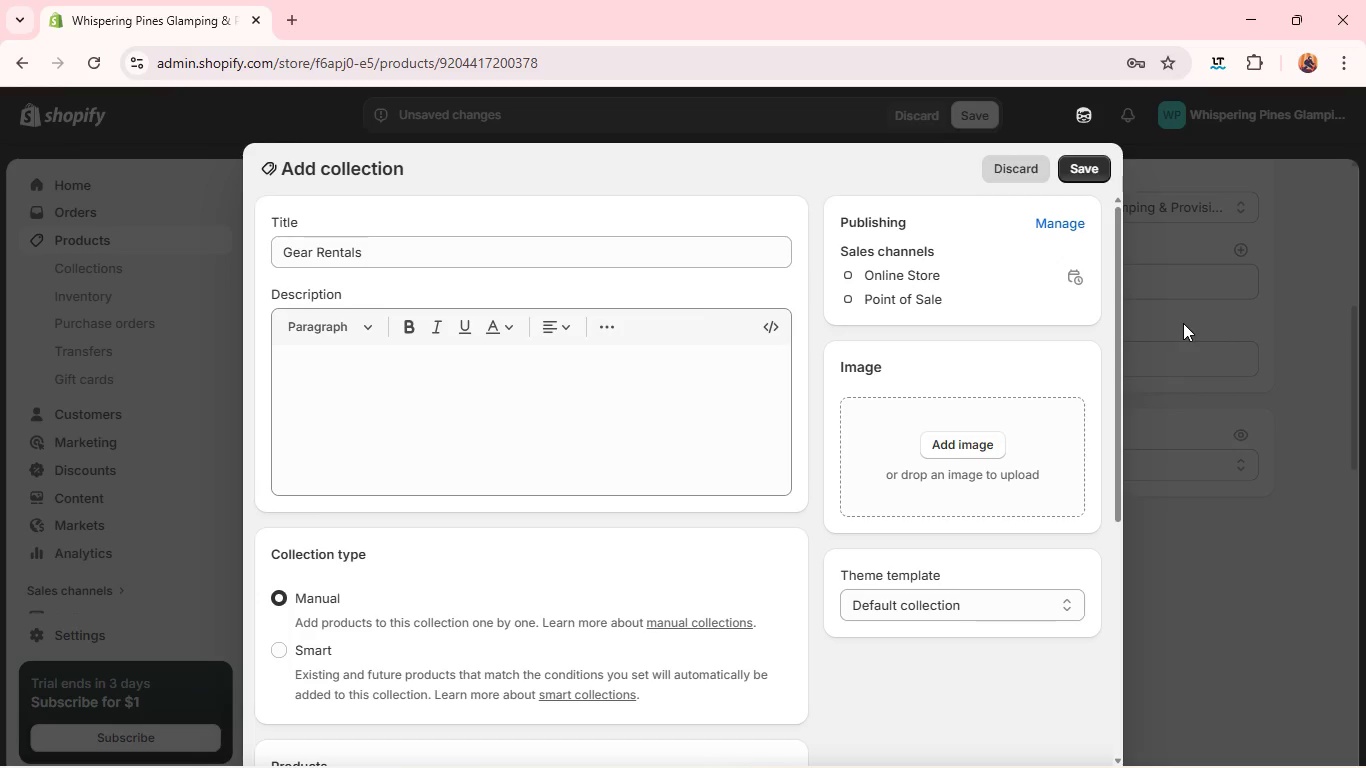 
wait(12.56)
 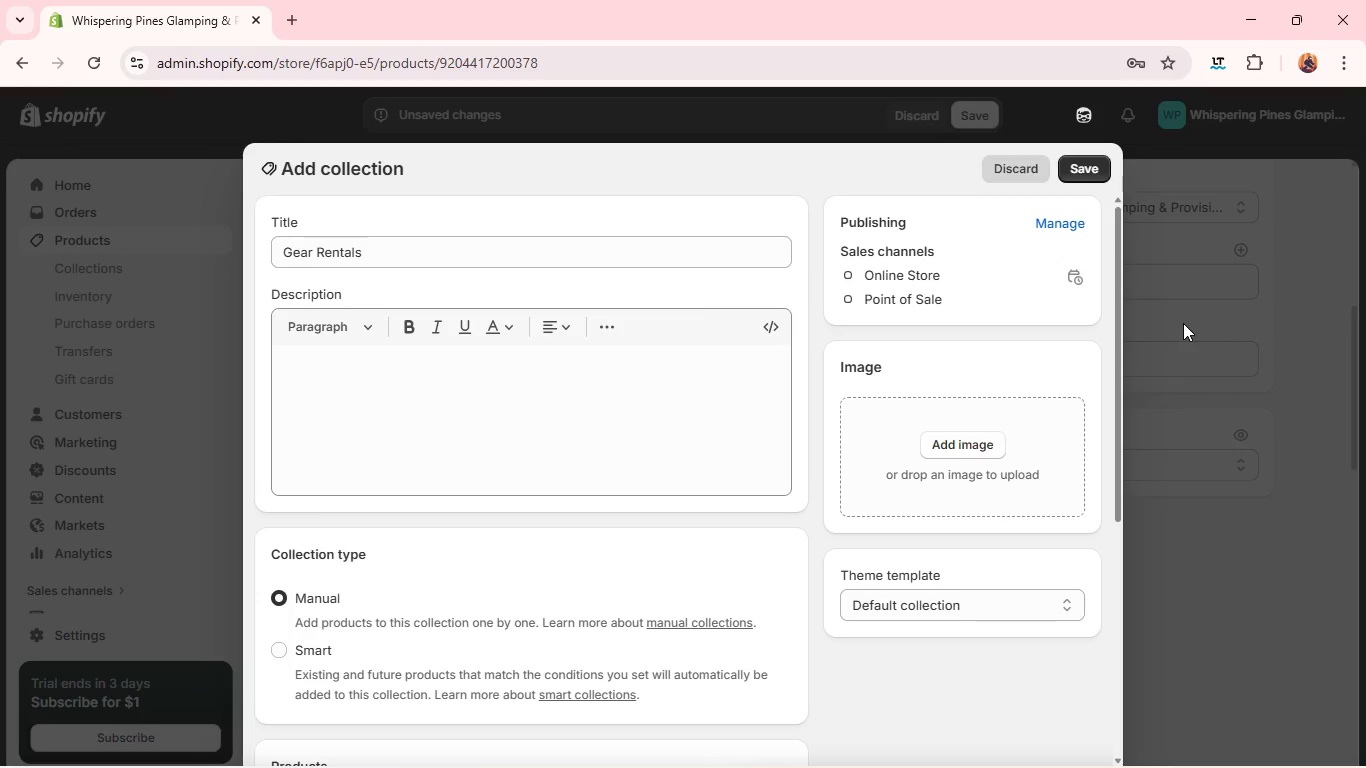 
left_click([1084, 172])
 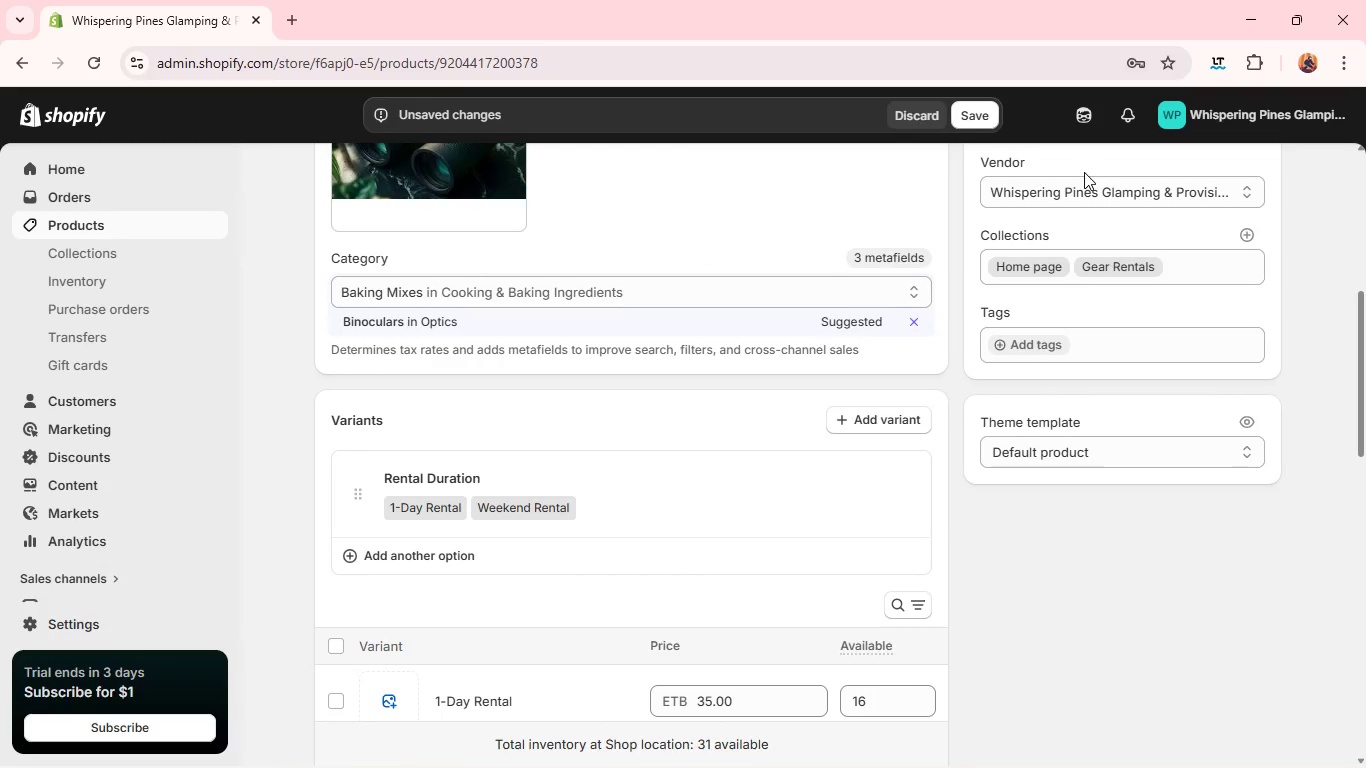 
wait(15.19)
 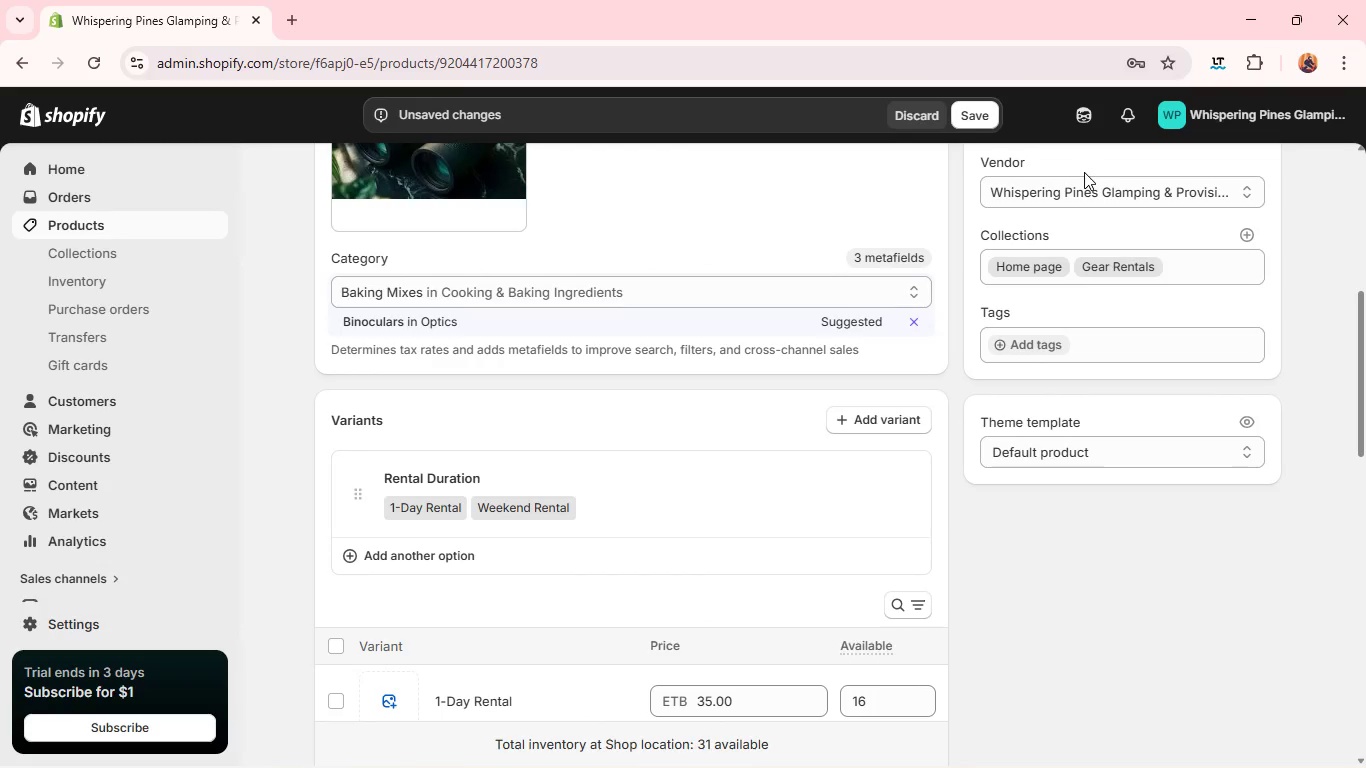 
left_click([1029, 358])
 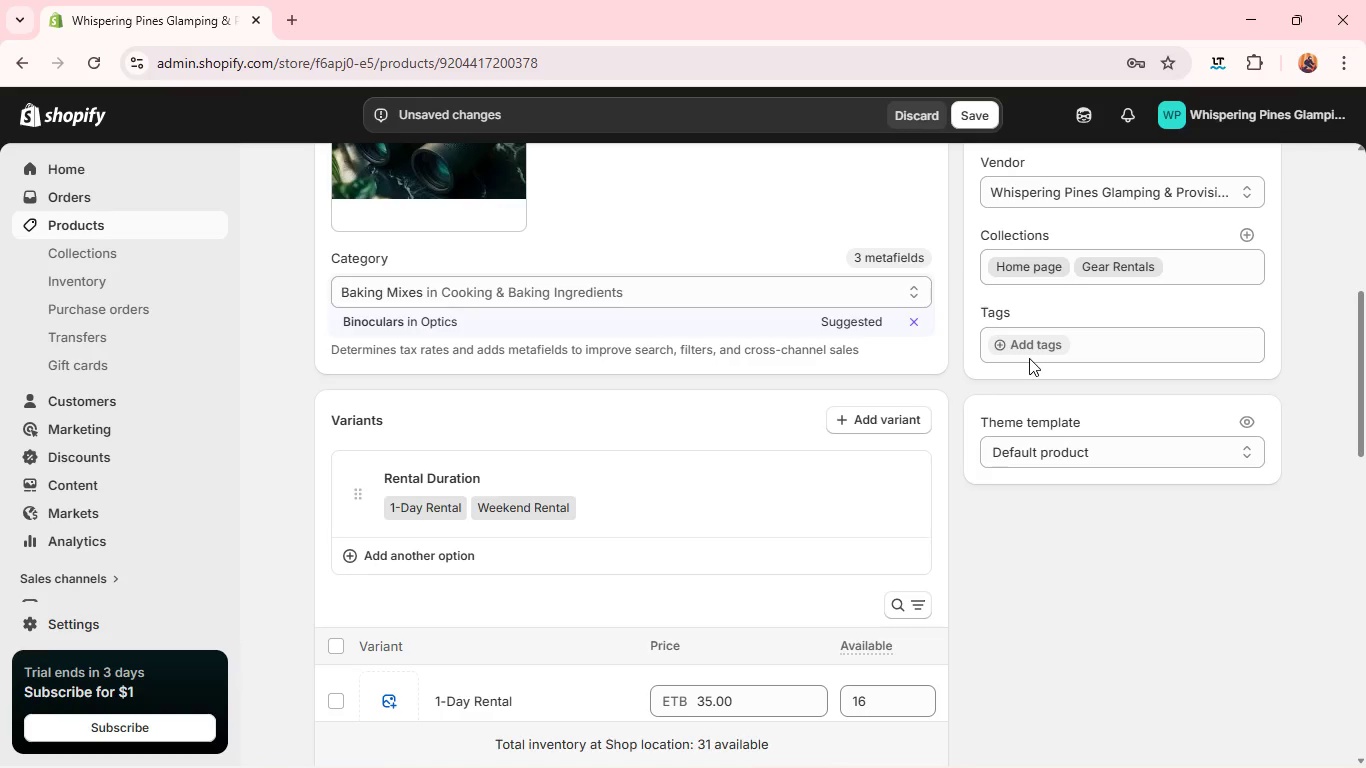 
wait(8.17)
 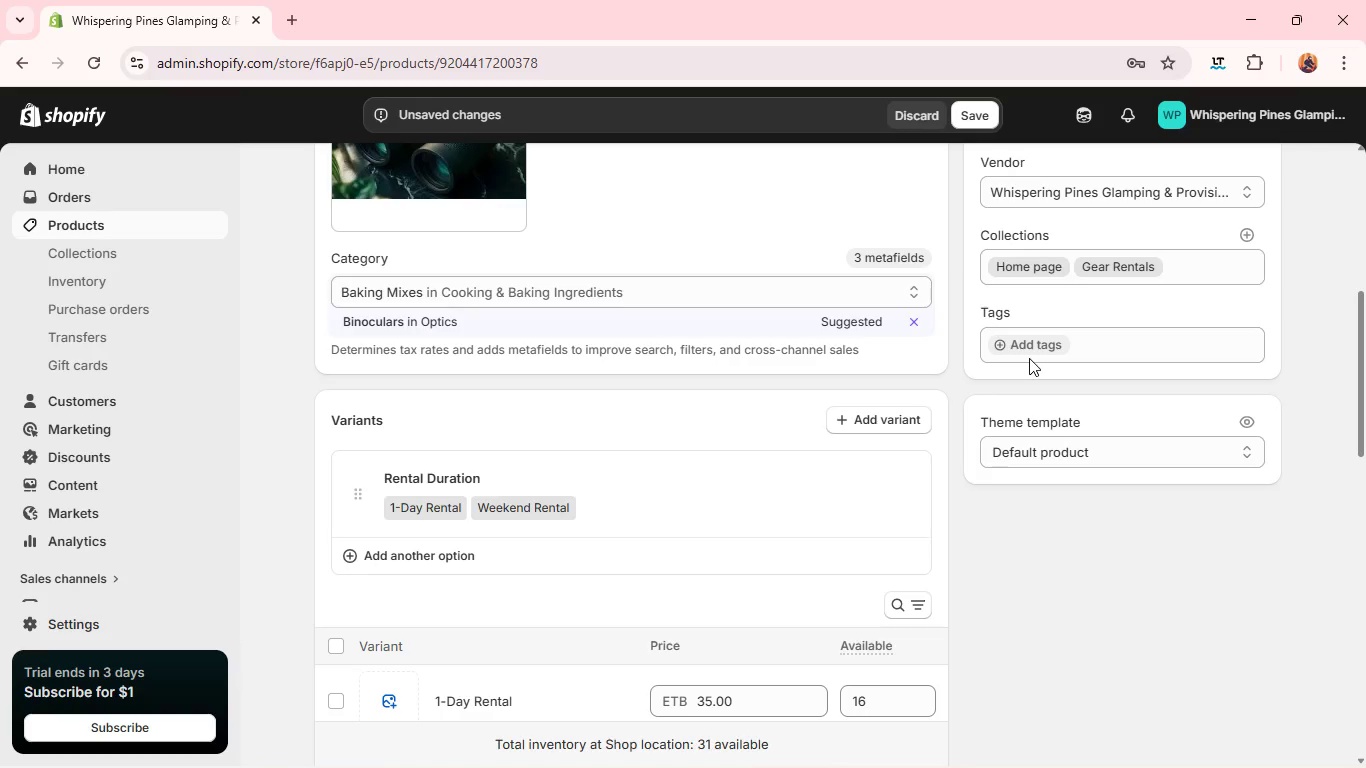 
left_click([1033, 346])
 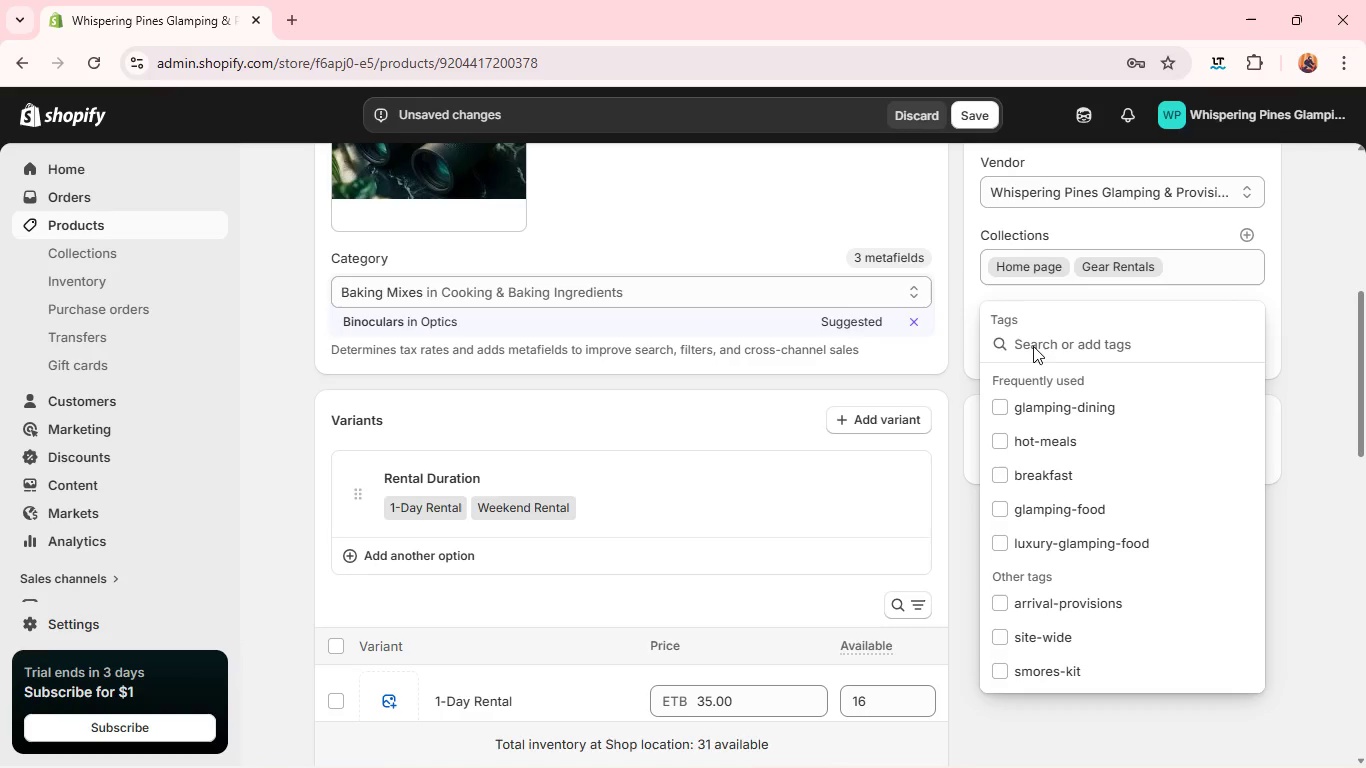 
type(gear-rental)
 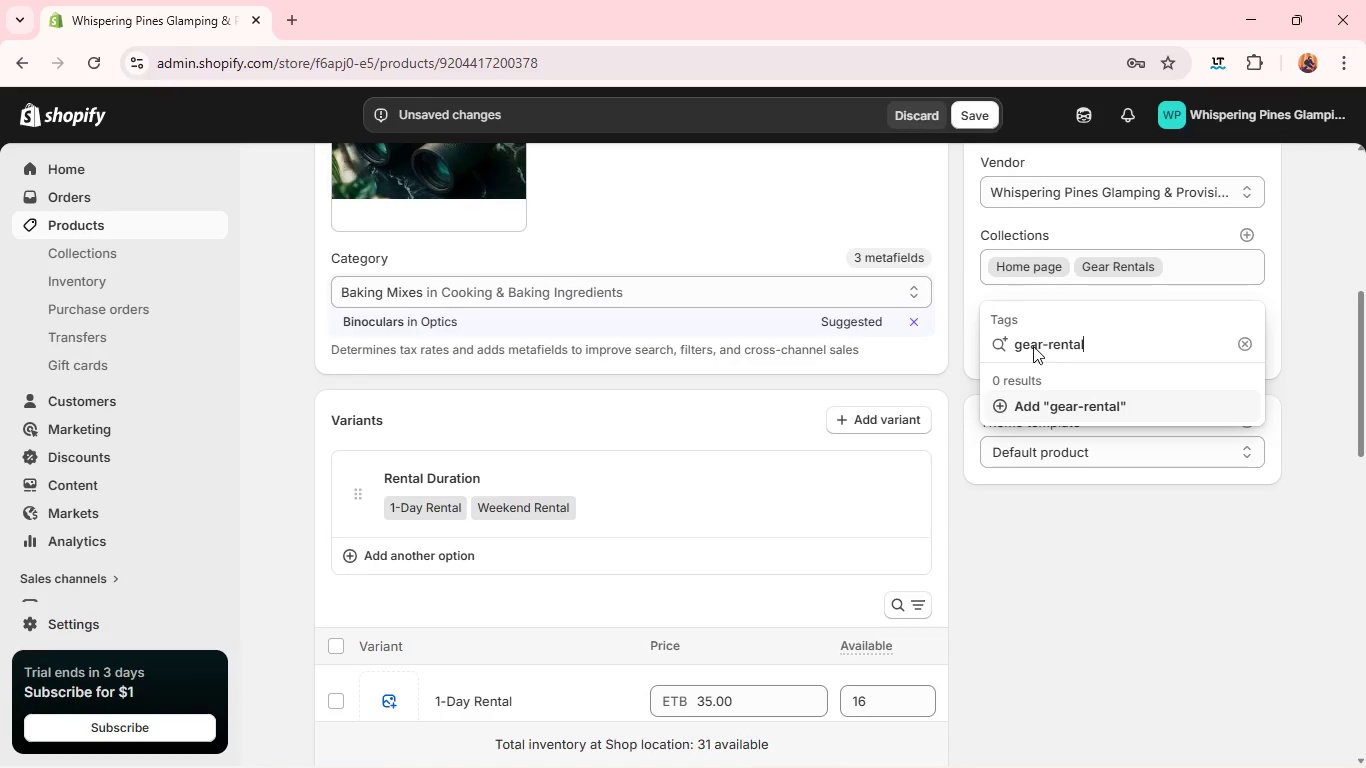 
key(Enter)
 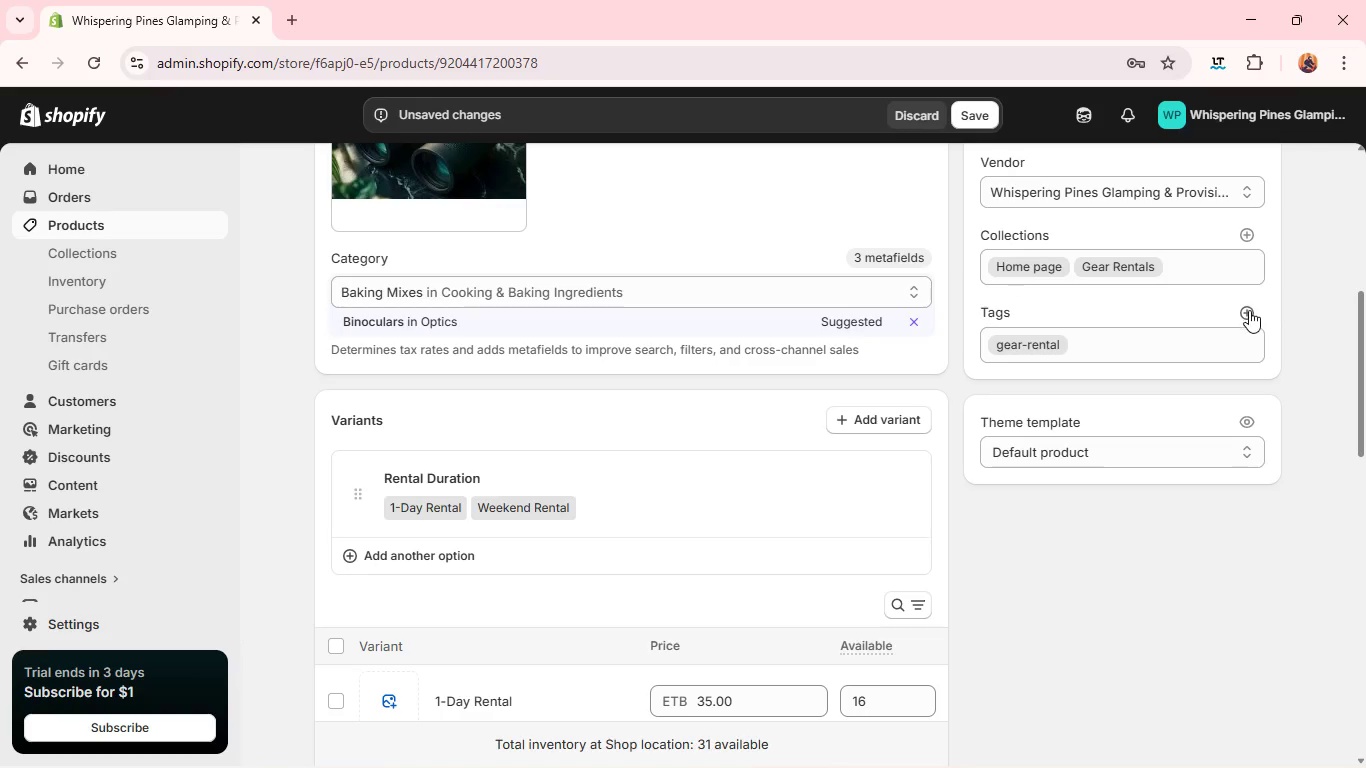 
left_click([1250, 313])
 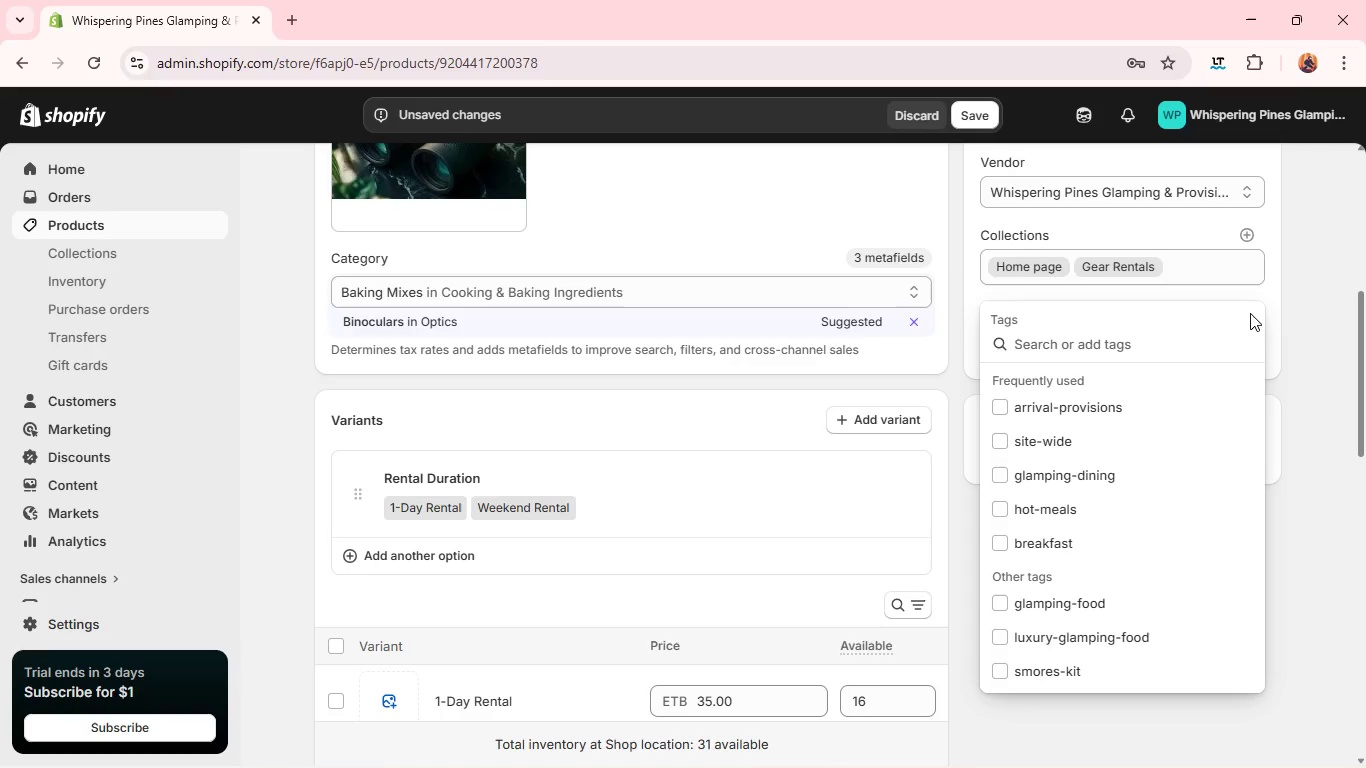 
type(wildlife=)
key(Backspace)
type(-)
 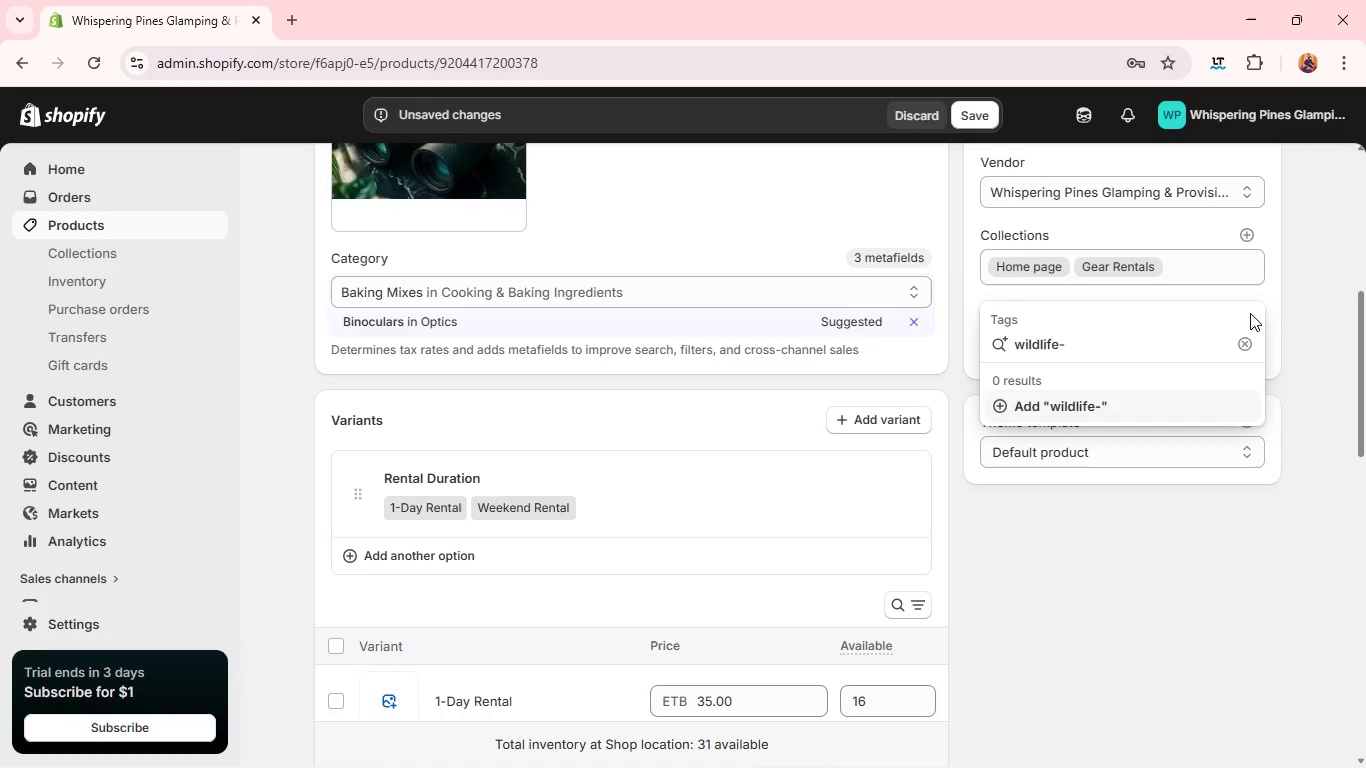 
type(viewing)
 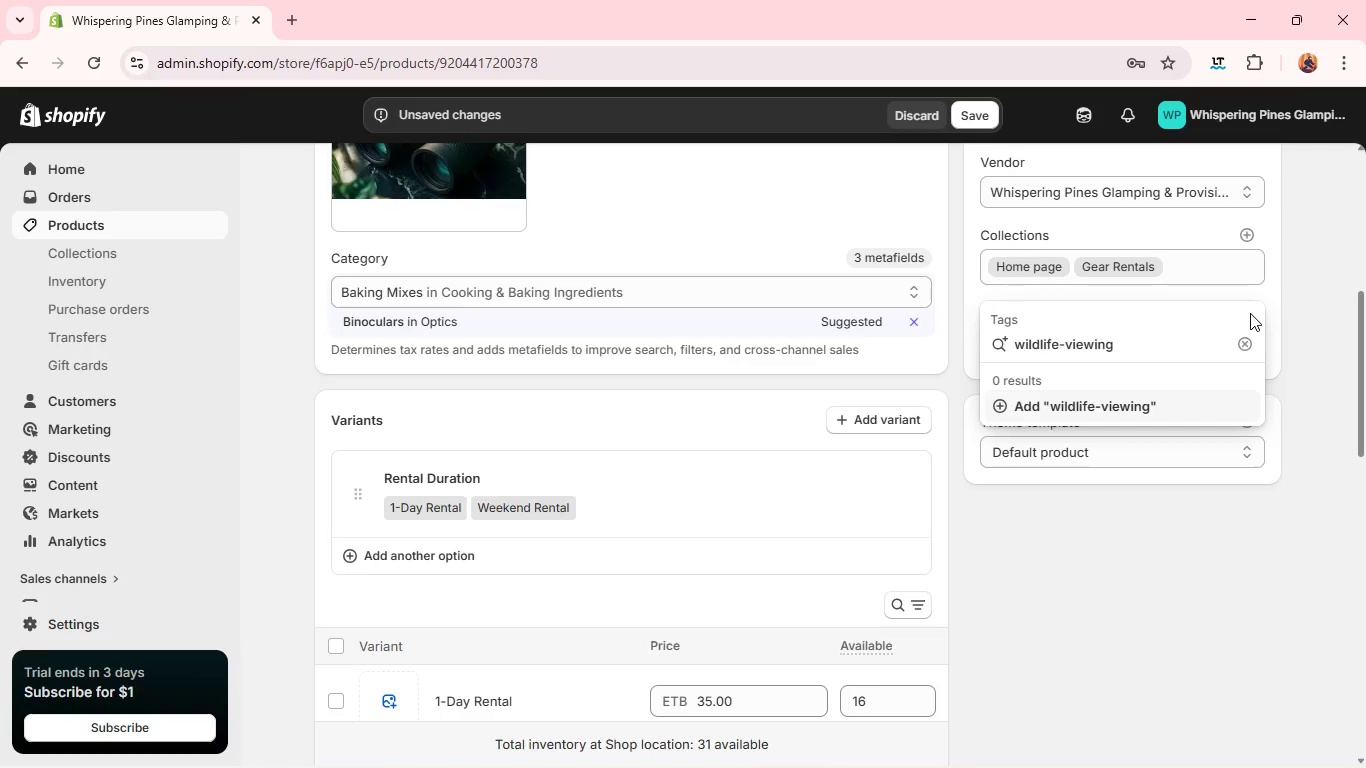 
key(Enter)
 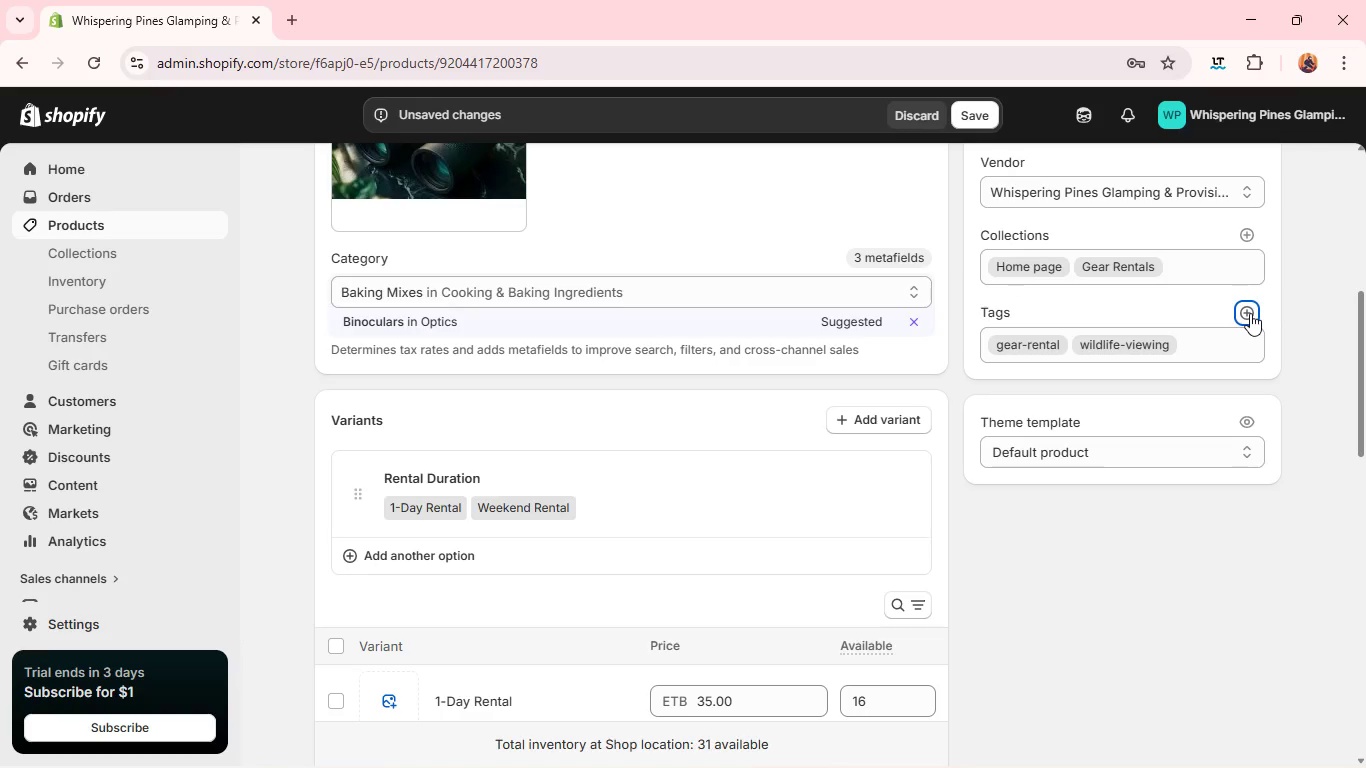 
left_click([1250, 313])
 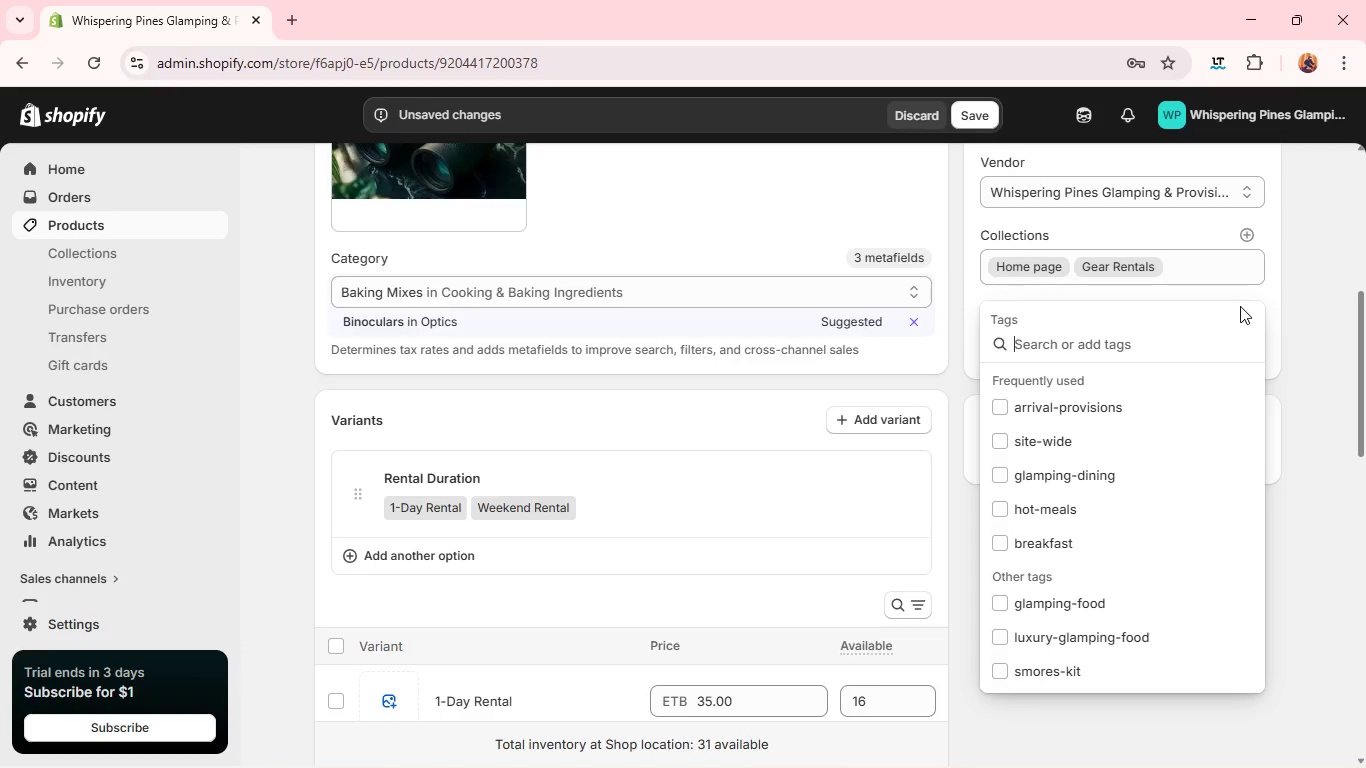 
type(deluxe)
 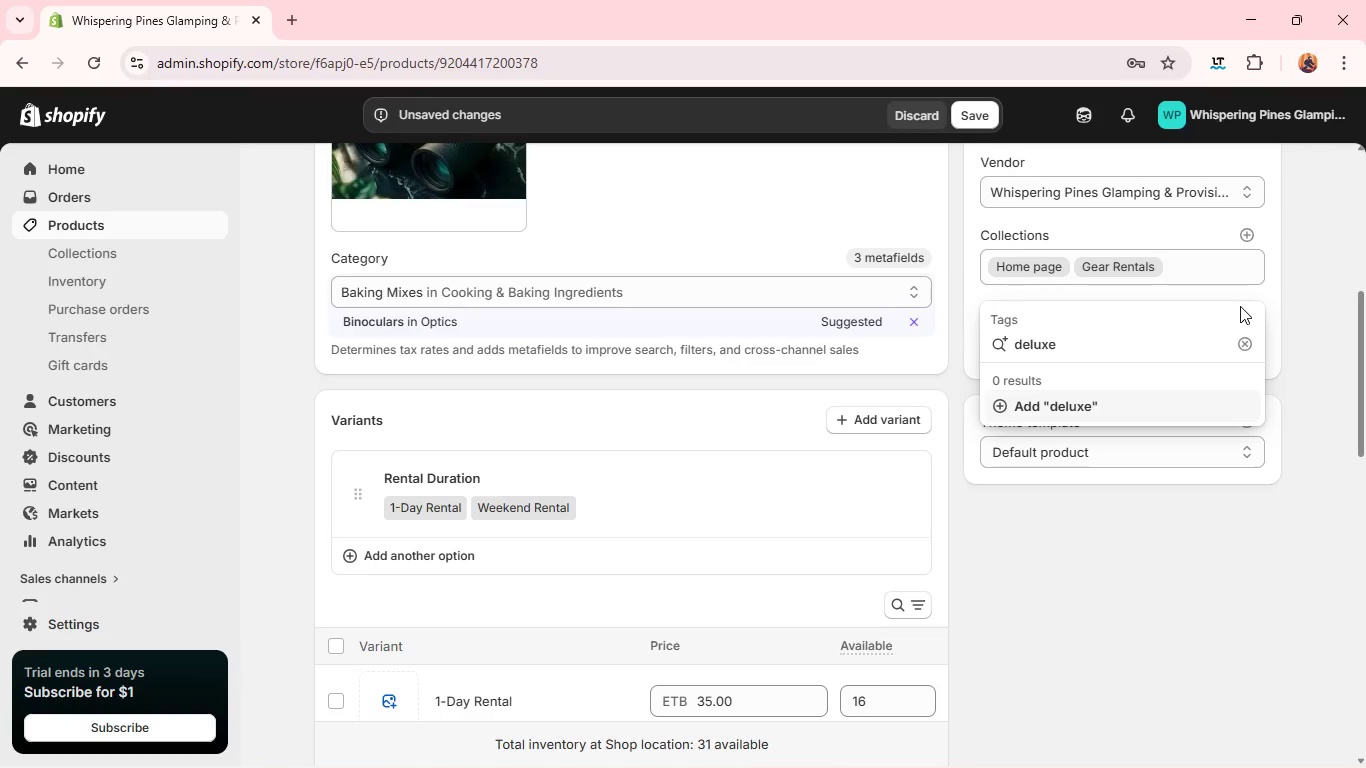 
type(-suite)
 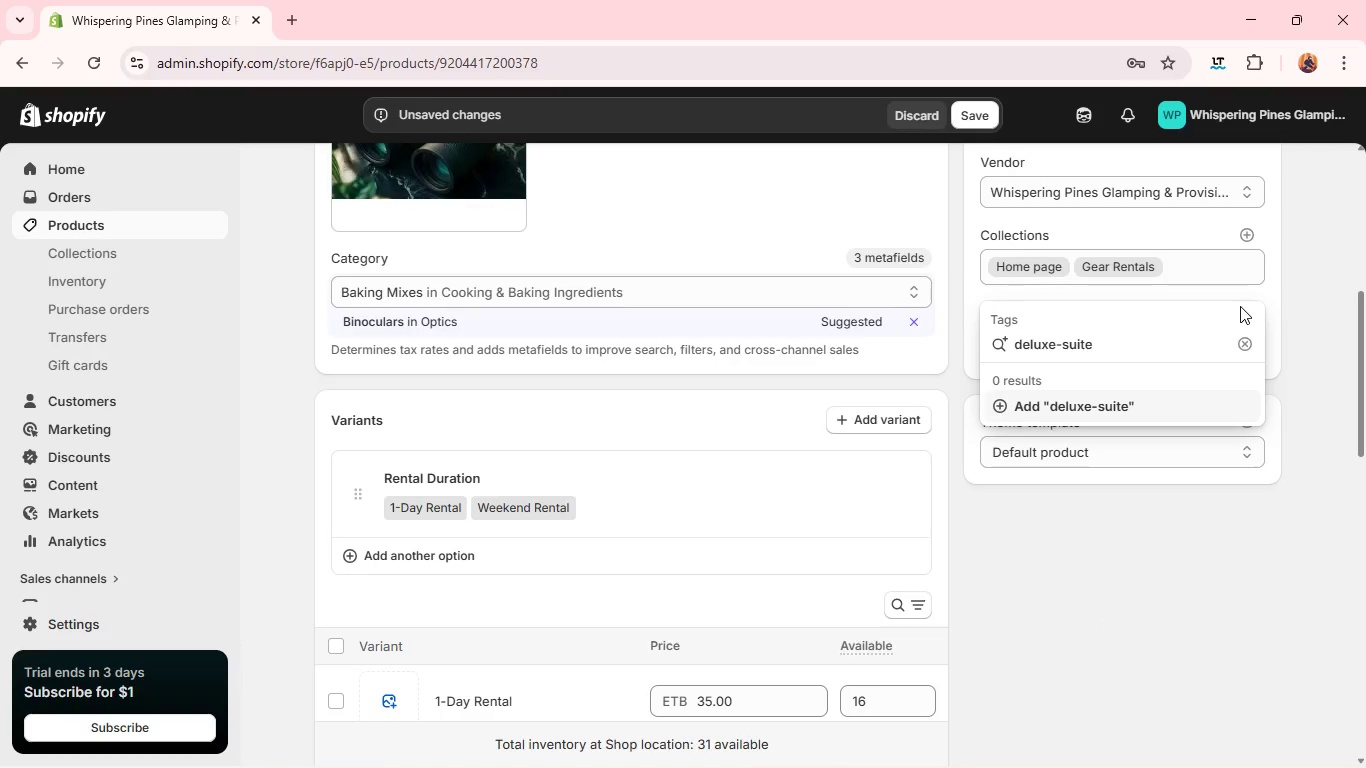 
key(Enter)
 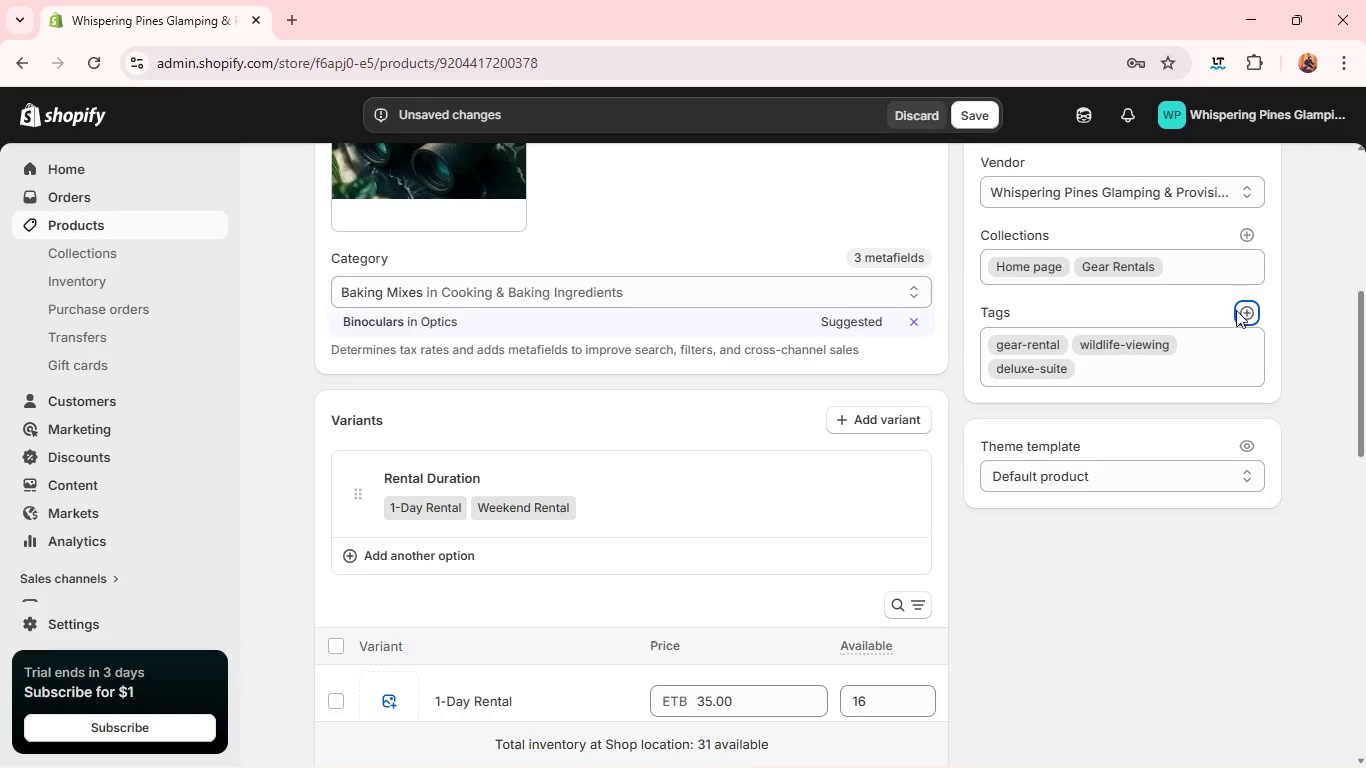 
left_click_drag(start_coordinate=[1235, 310], to_coordinate=[1245, 310])
 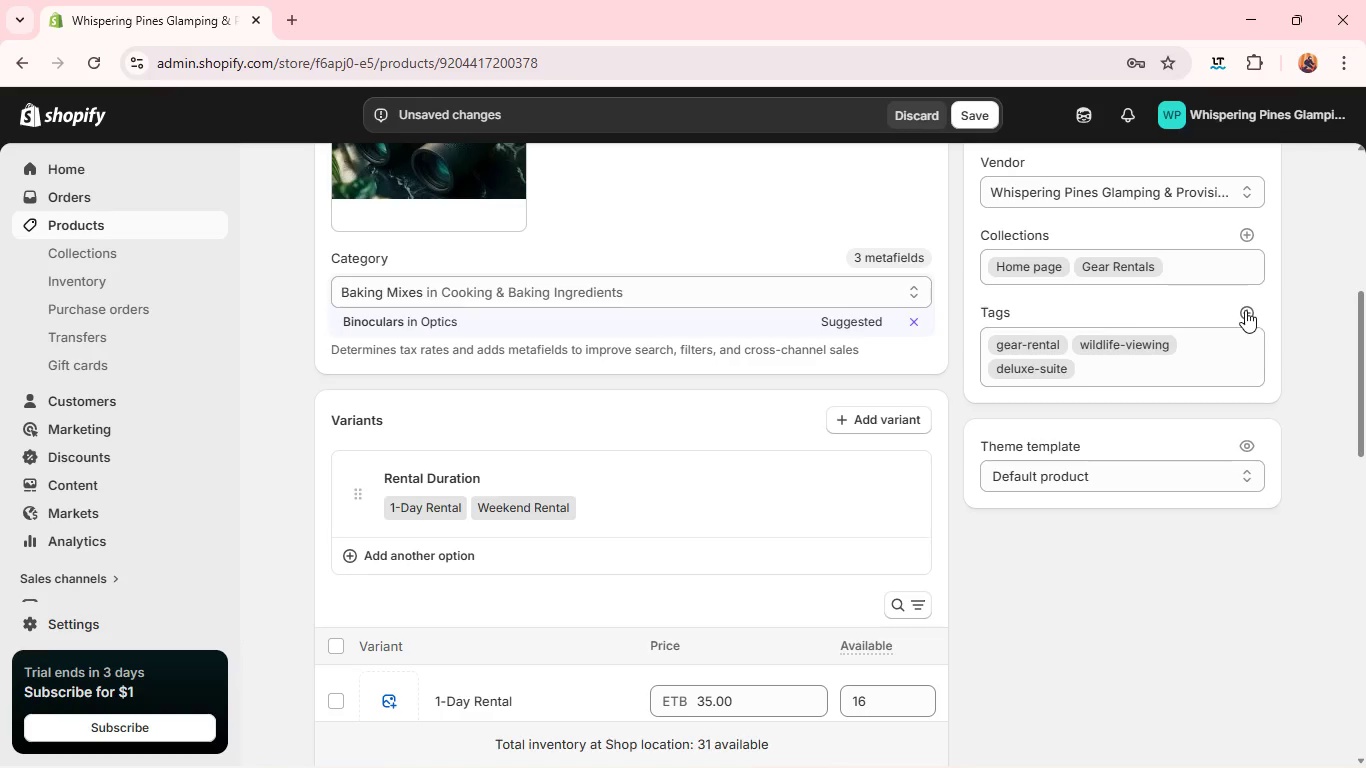 
left_click([1245, 310])
 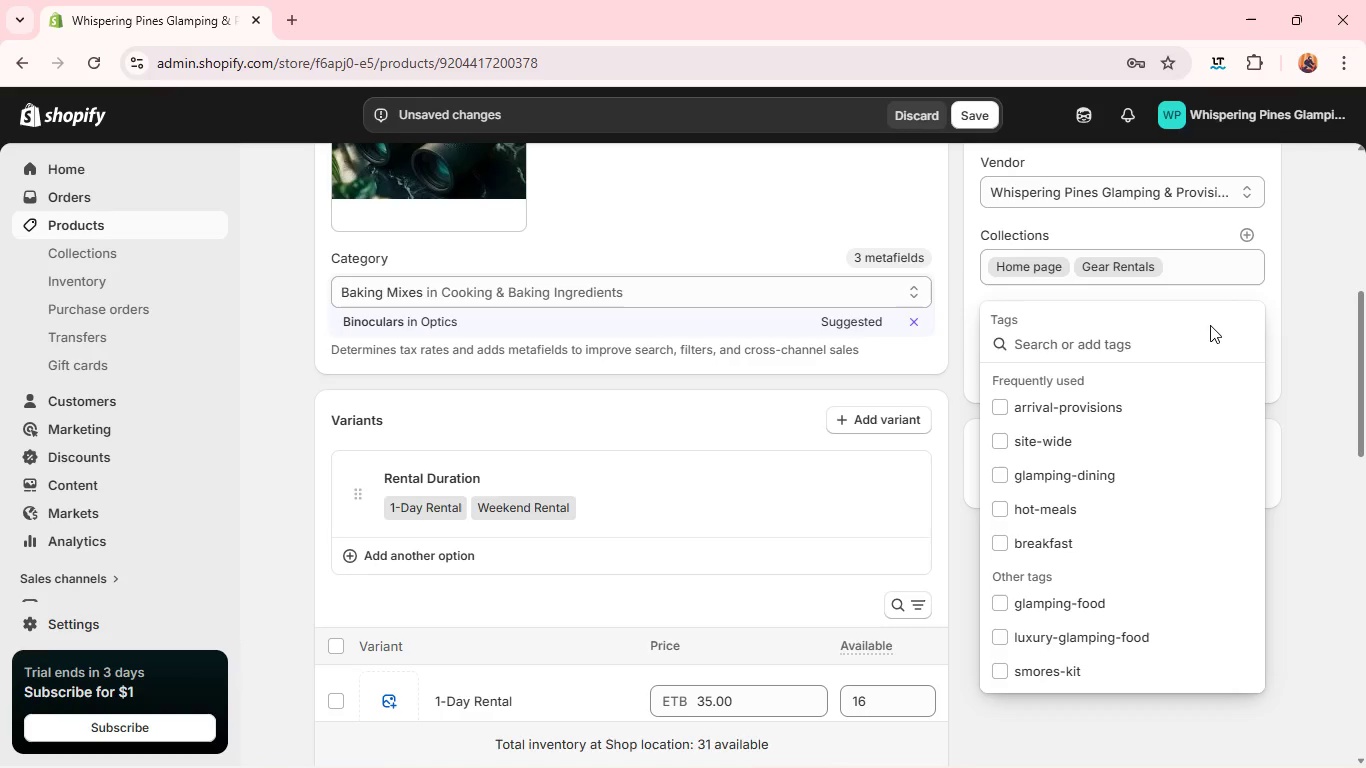 
type(optics)
 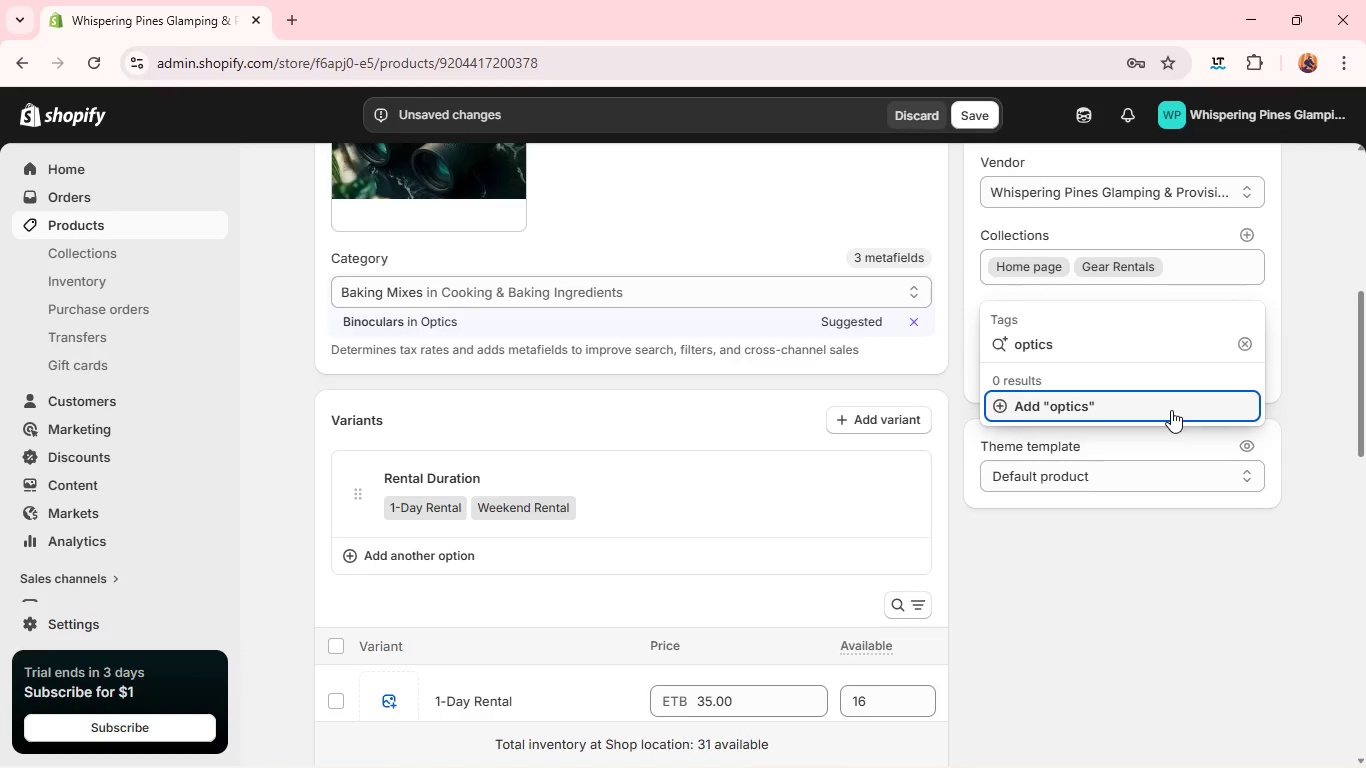 
left_click([1171, 410])
 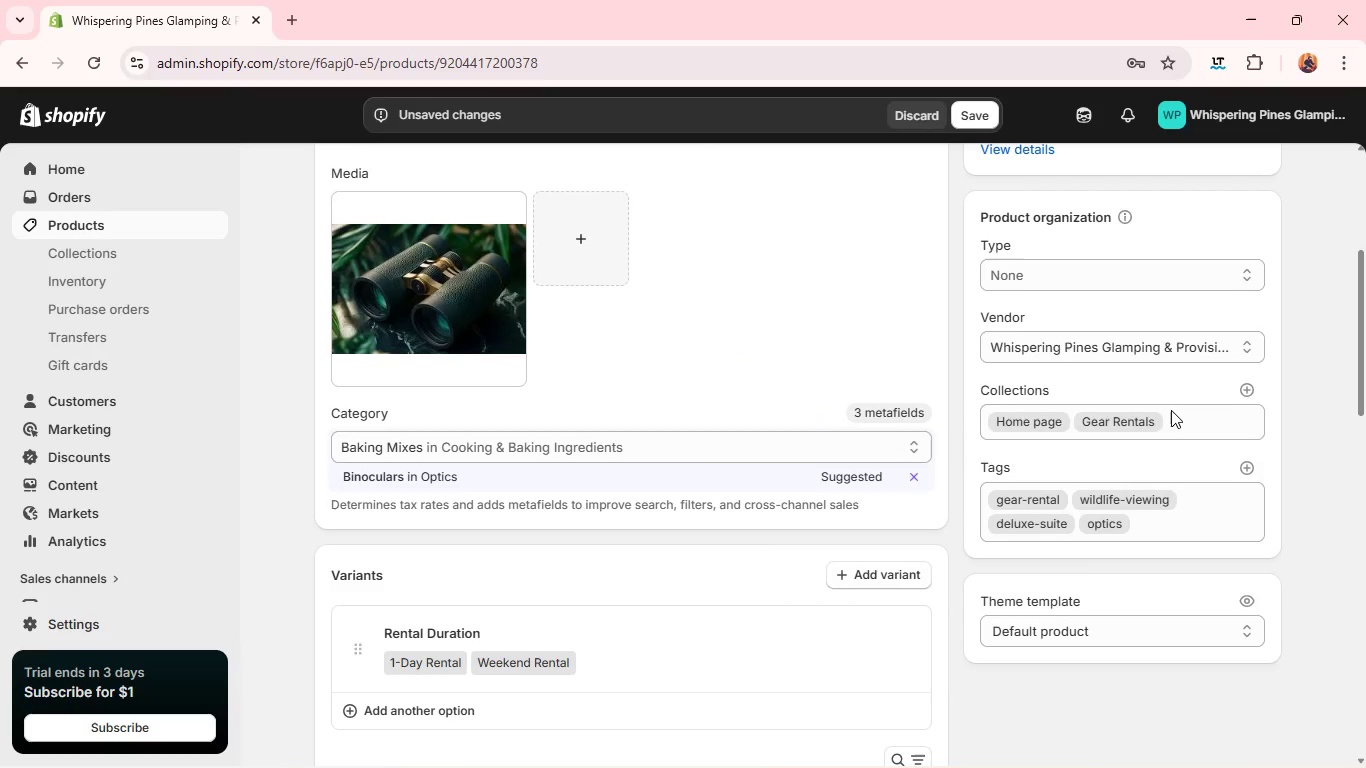 
wait(12.09)
 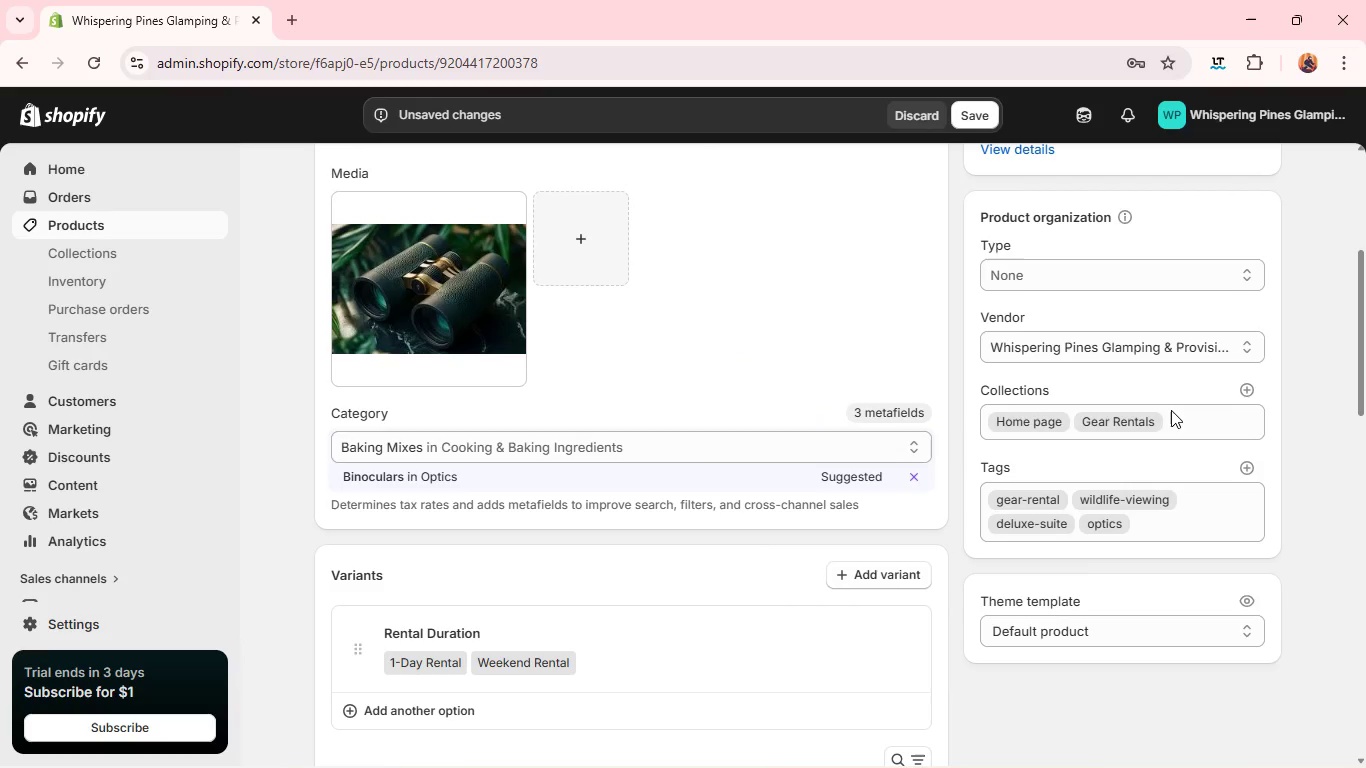 
left_click([1145, 254])
 